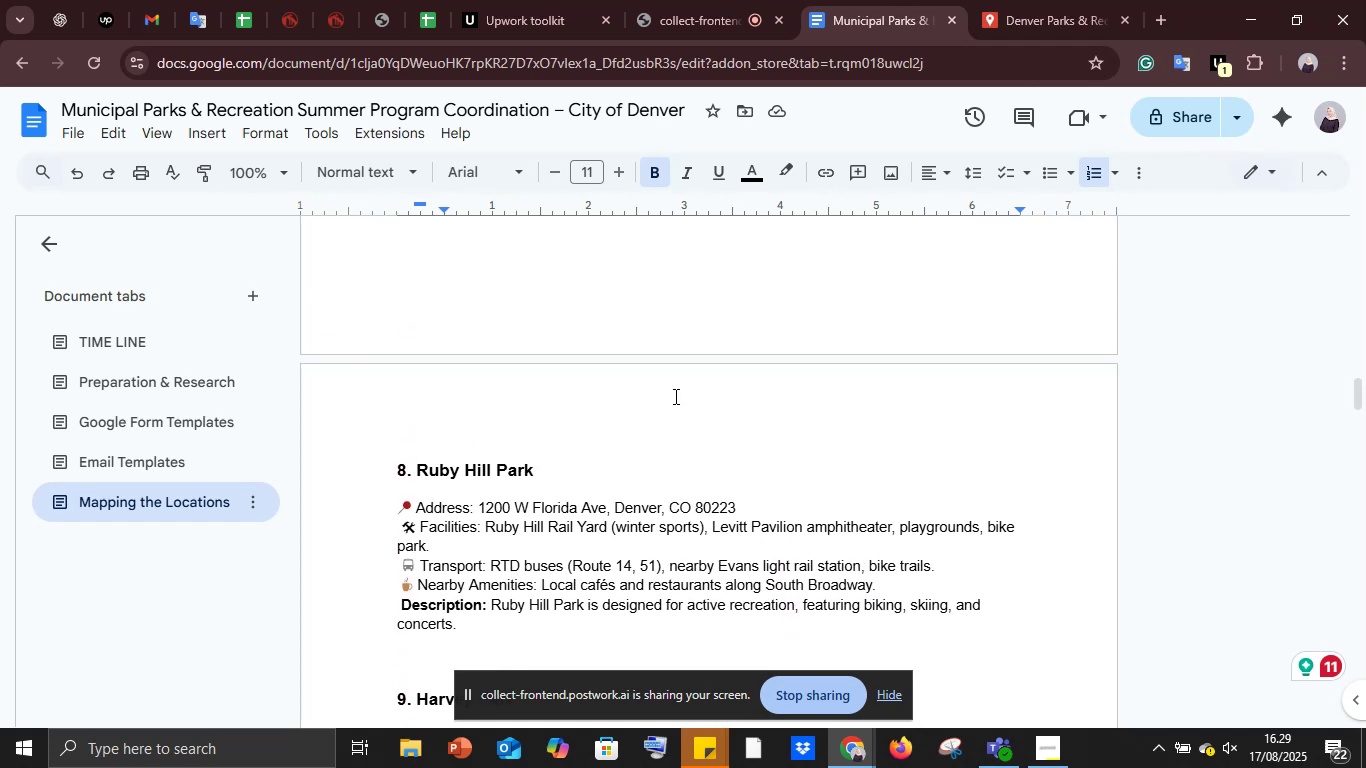 
scroll: coordinate [674, 392], scroll_direction: down, amount: 4.0
 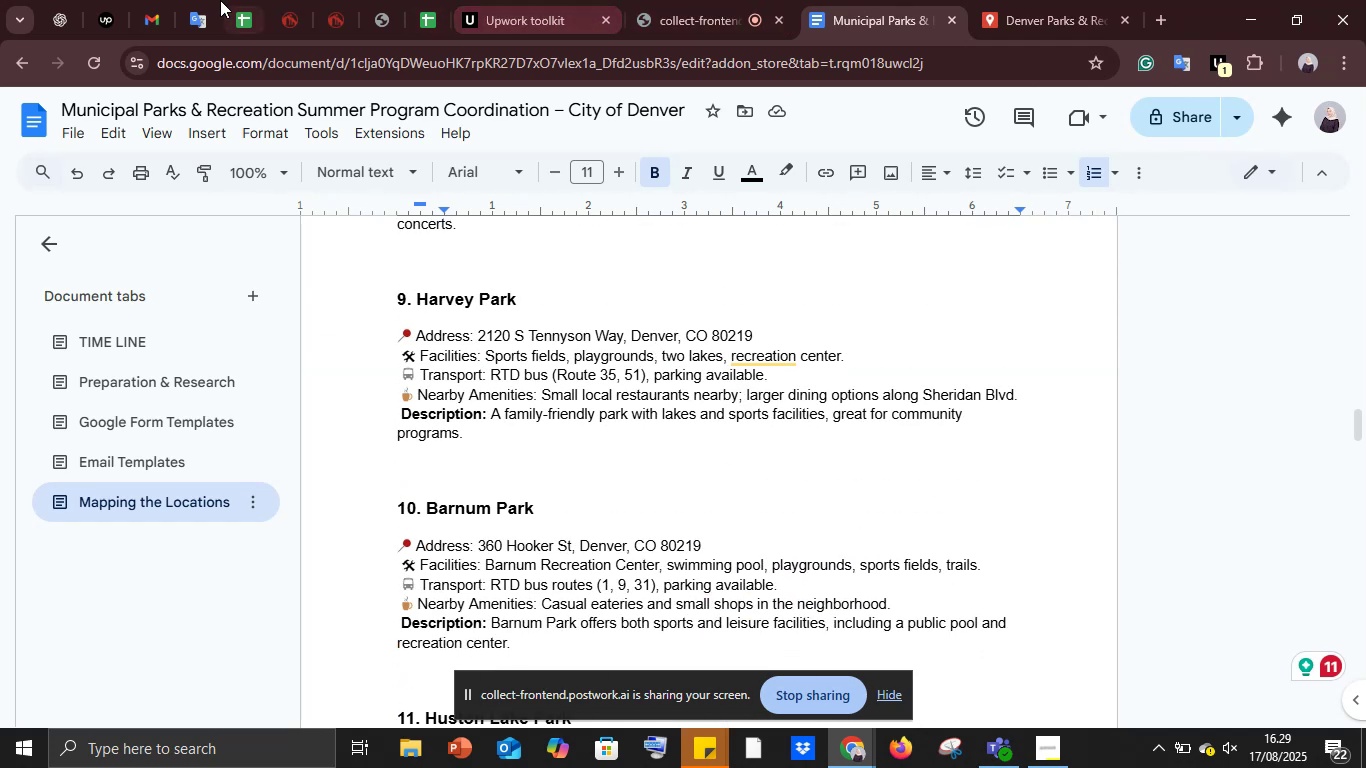 
left_click([45, 0])
 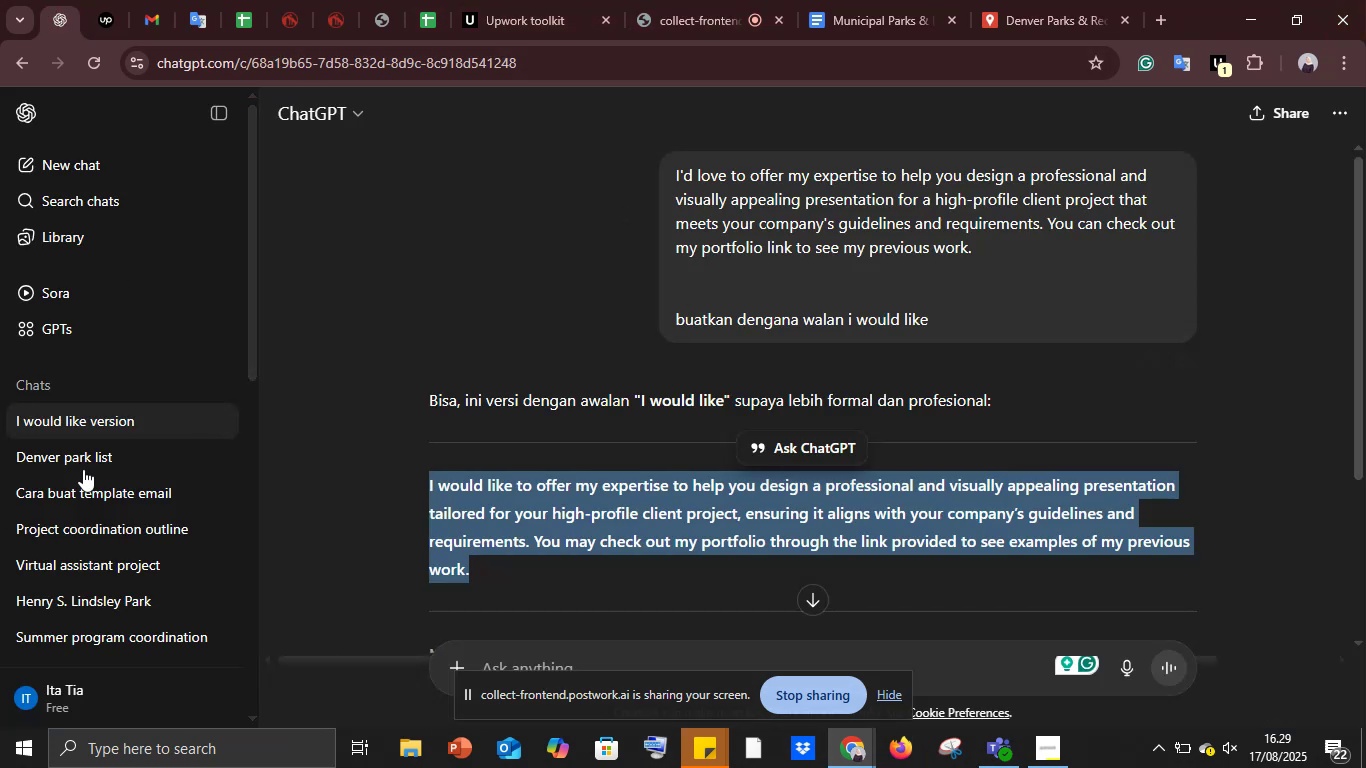 
left_click([44, 461])
 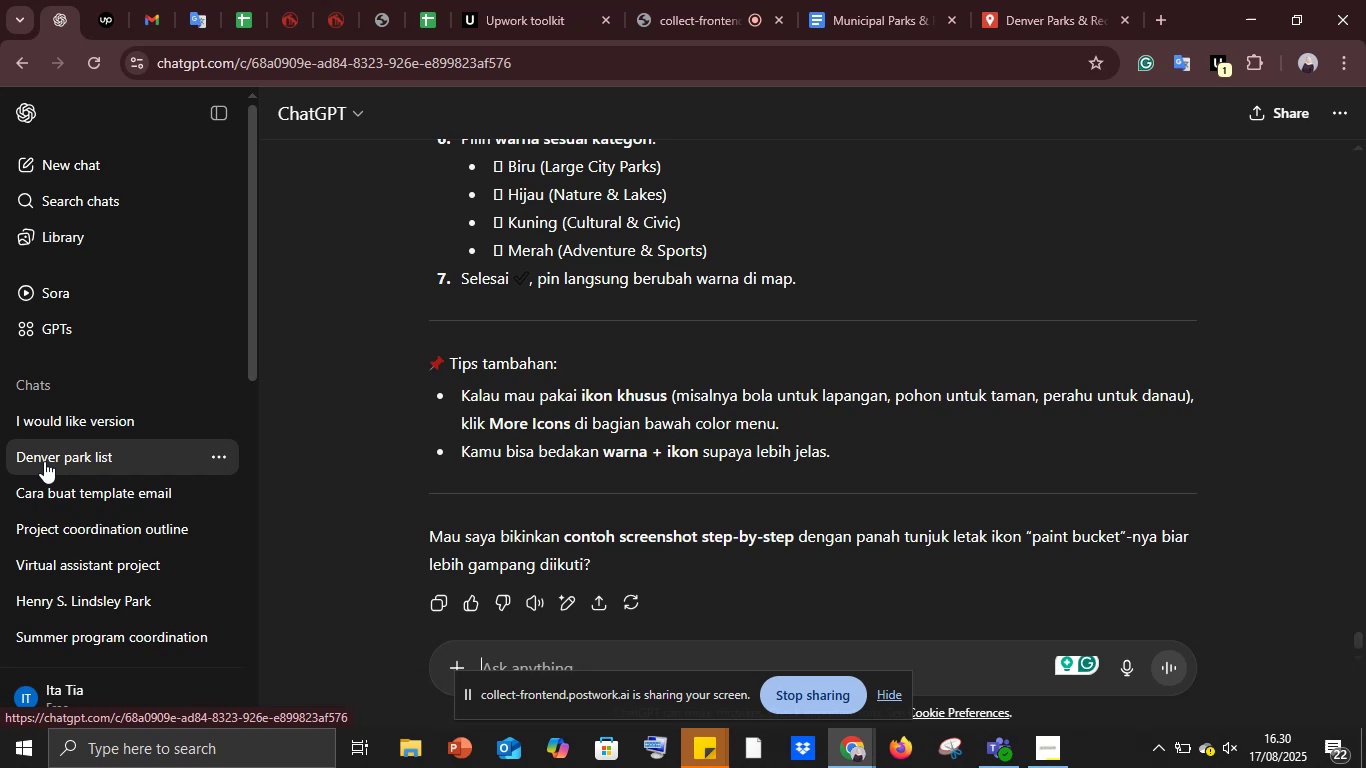 
wait(85.86)
 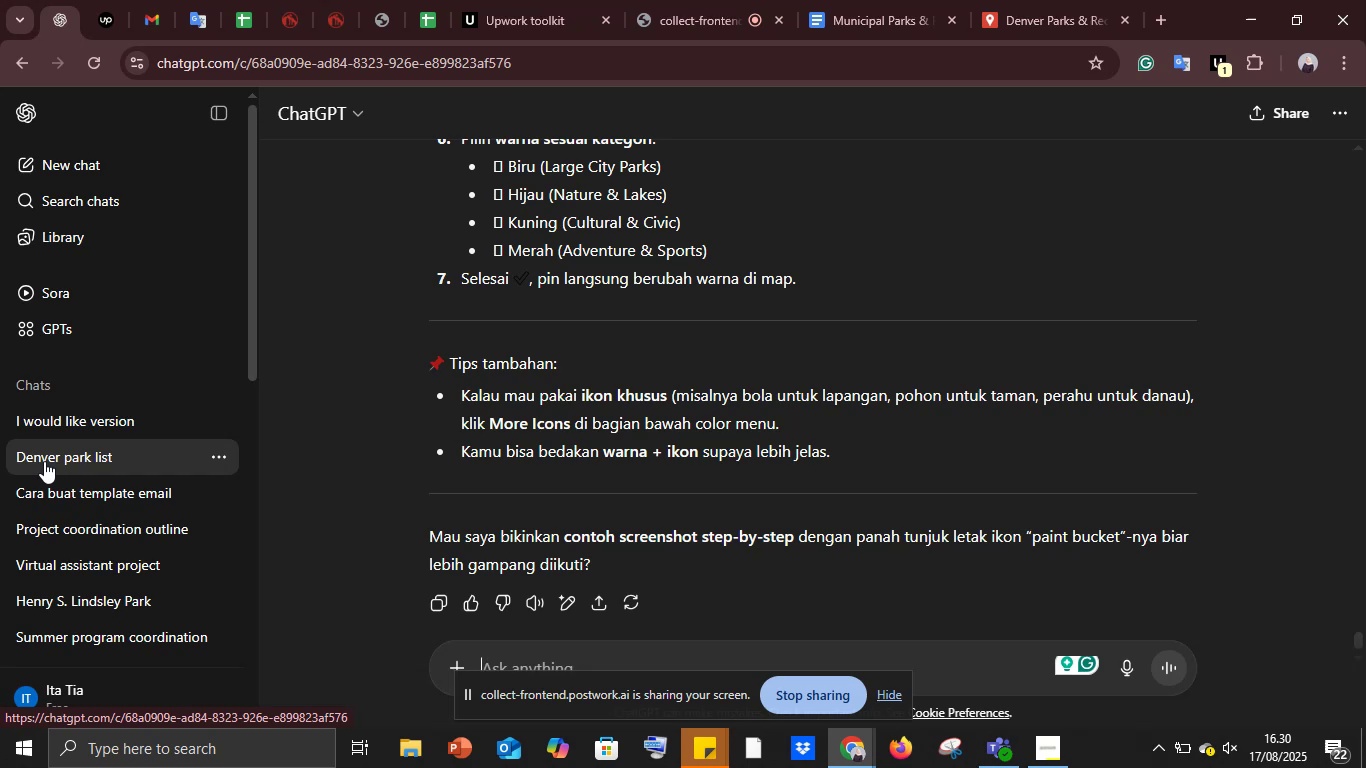 
scroll: coordinate [731, 349], scroll_direction: up, amount: 28.0
 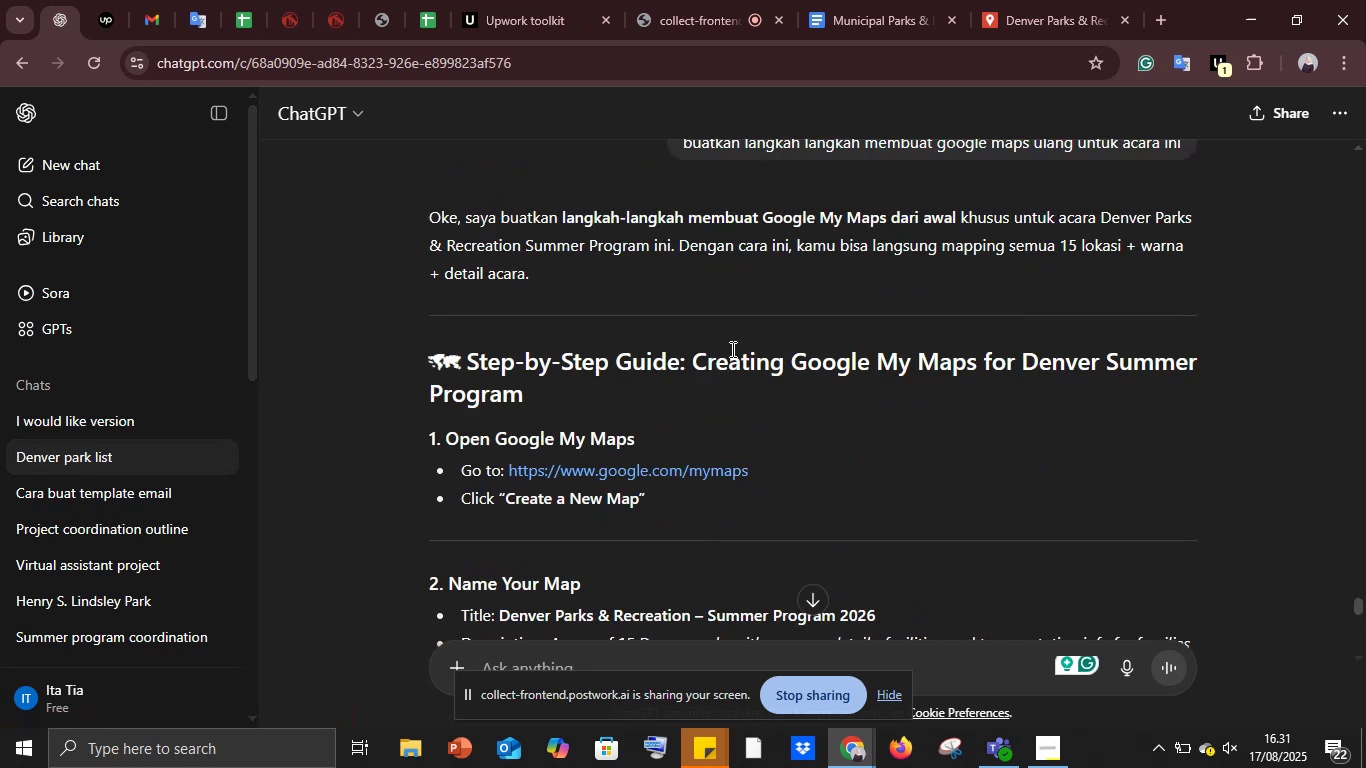 
scroll: coordinate [732, 349], scroll_direction: down, amount: 5.0
 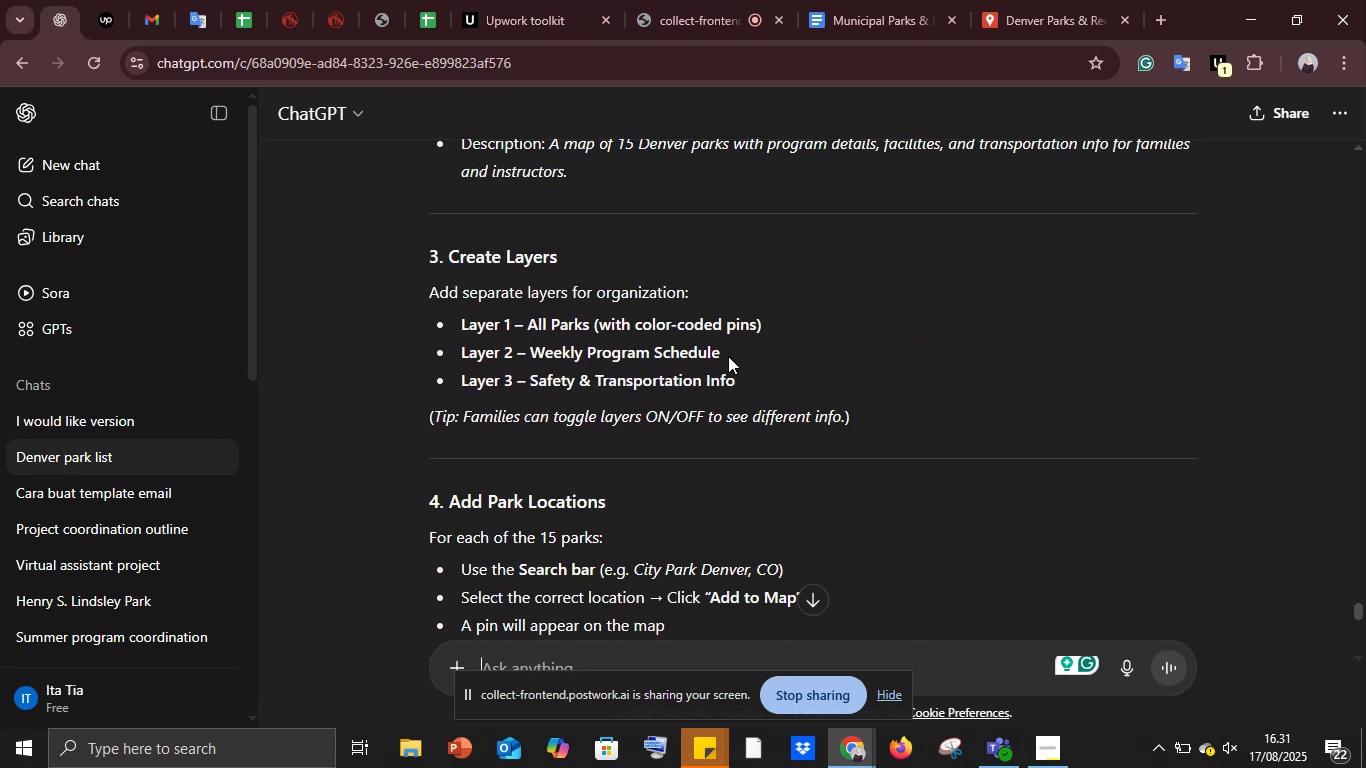 
wait(10.08)
 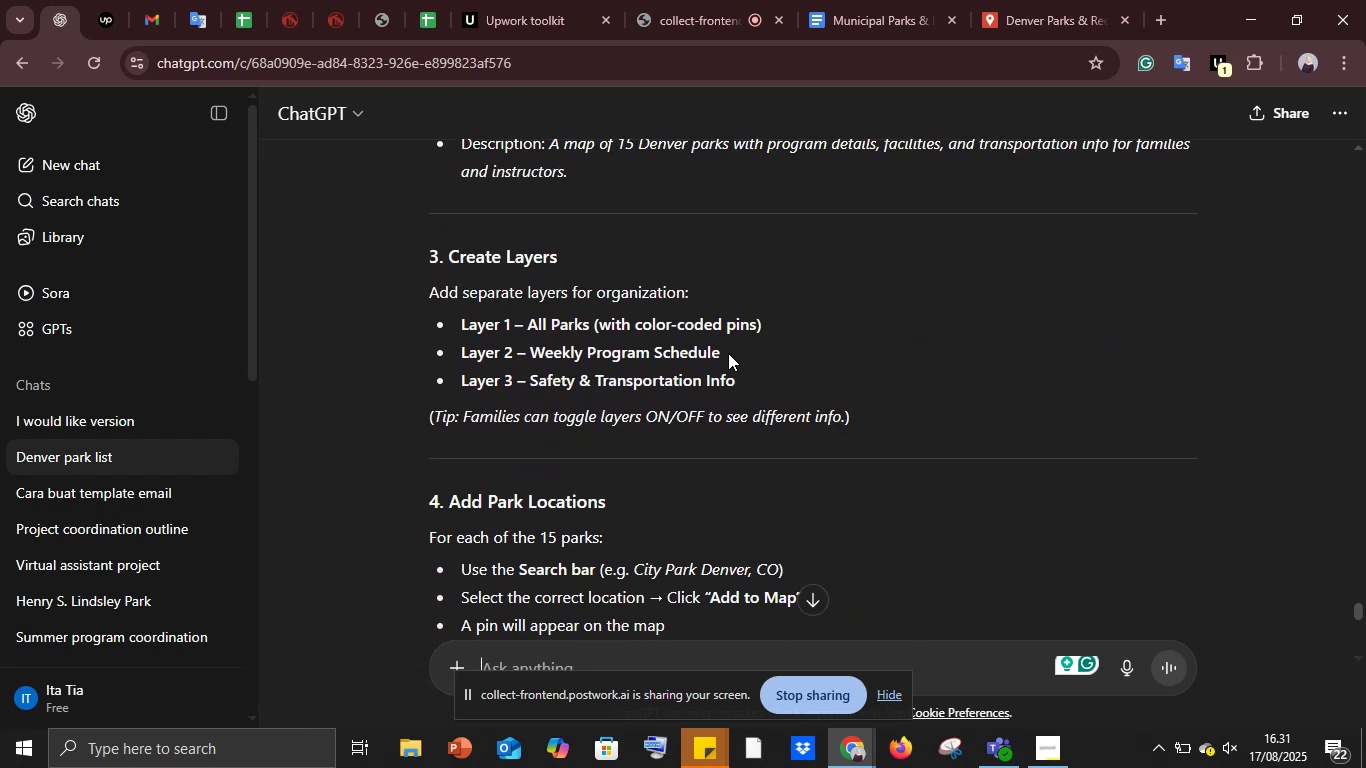 
key(Control+C)
 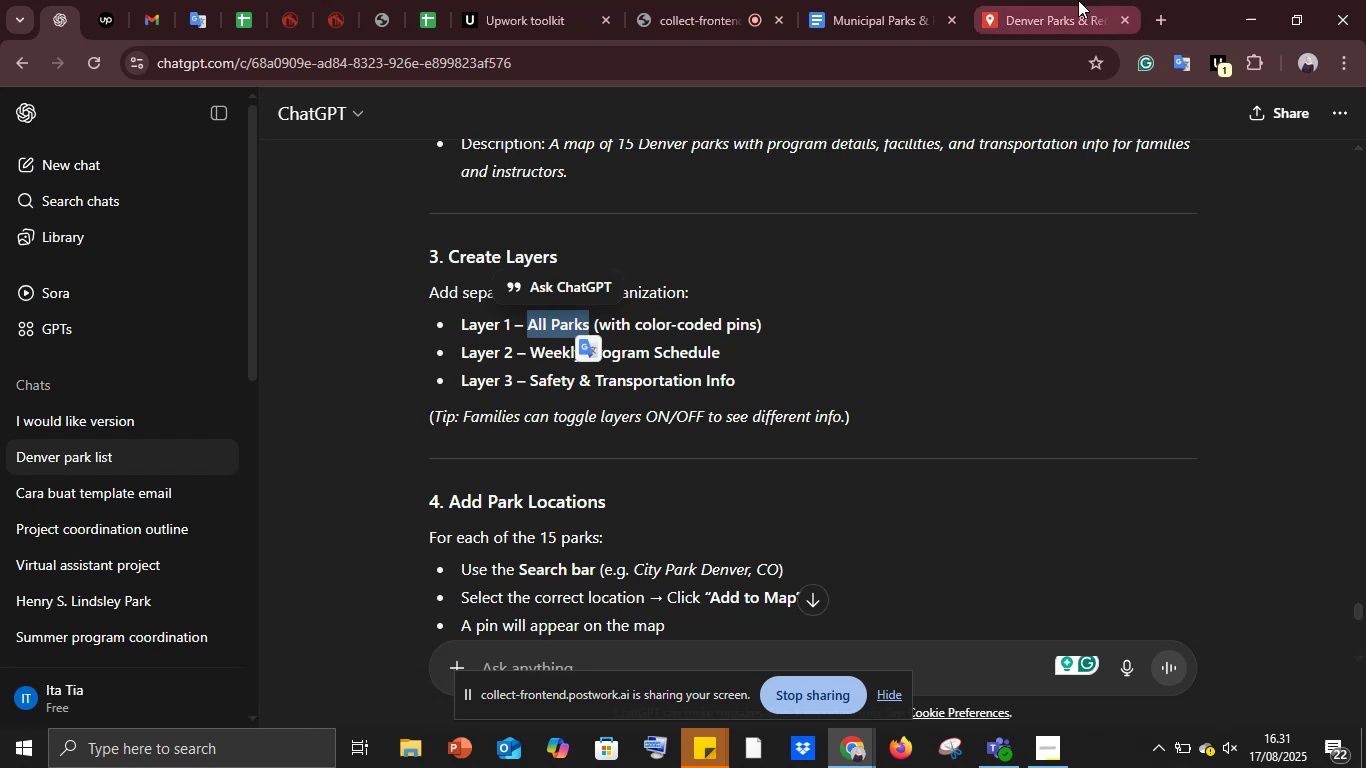 
left_click([1078, 0])
 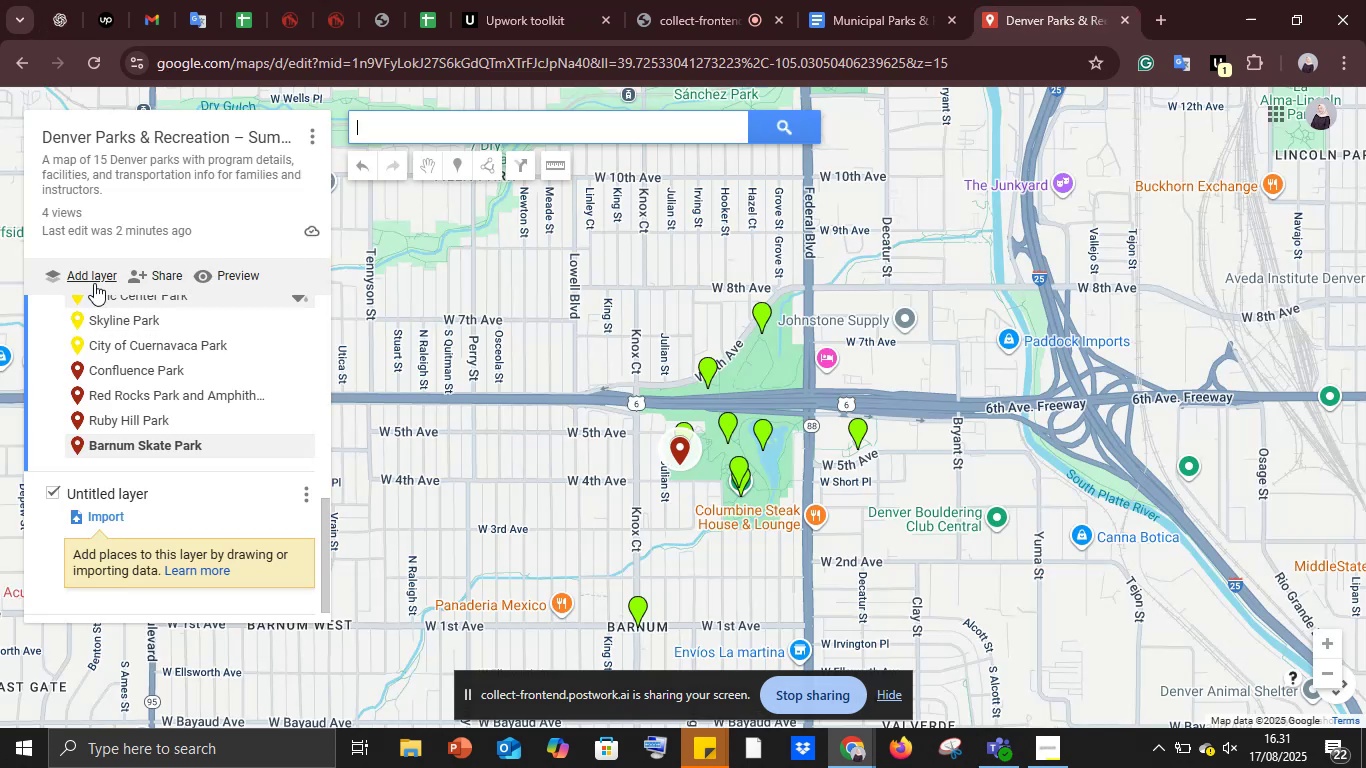 
scroll: coordinate [124, 418], scroll_direction: up, amount: 13.0
 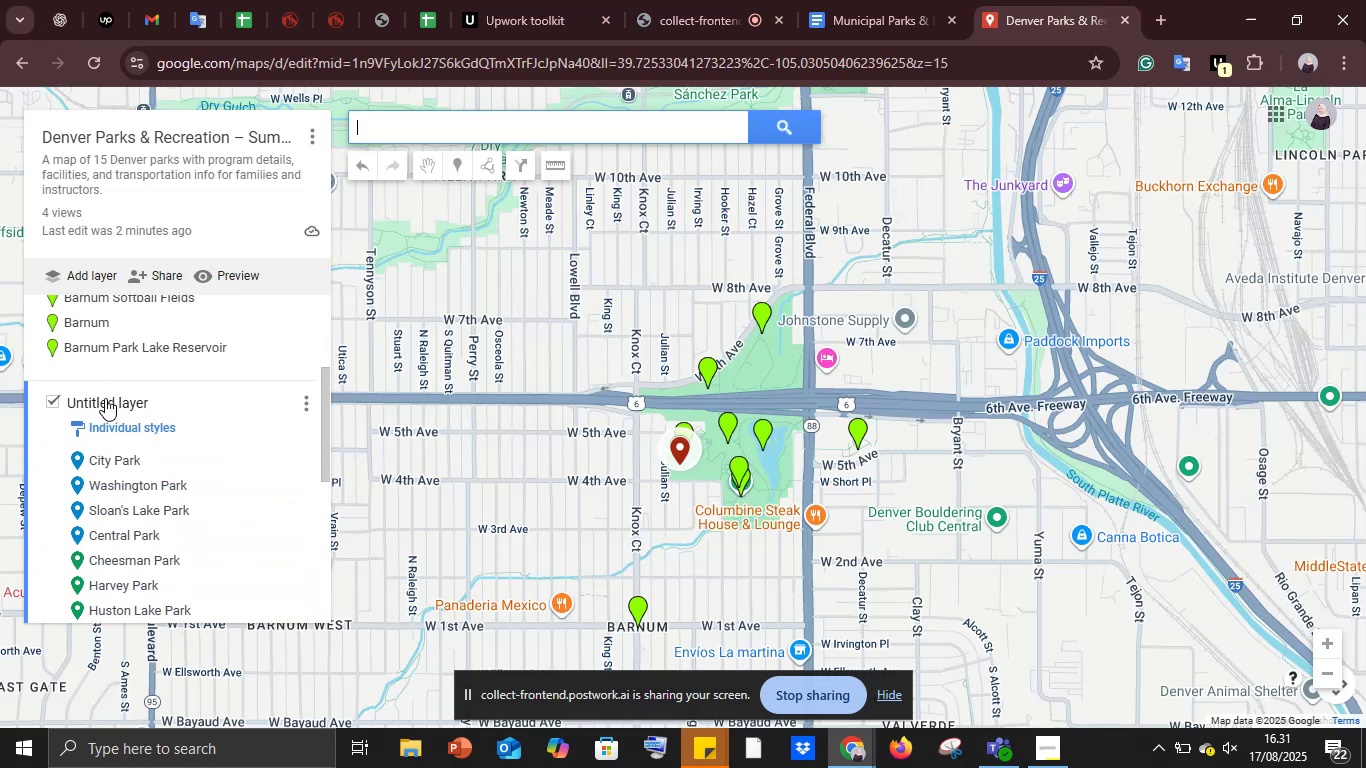 
double_click([104, 398])
 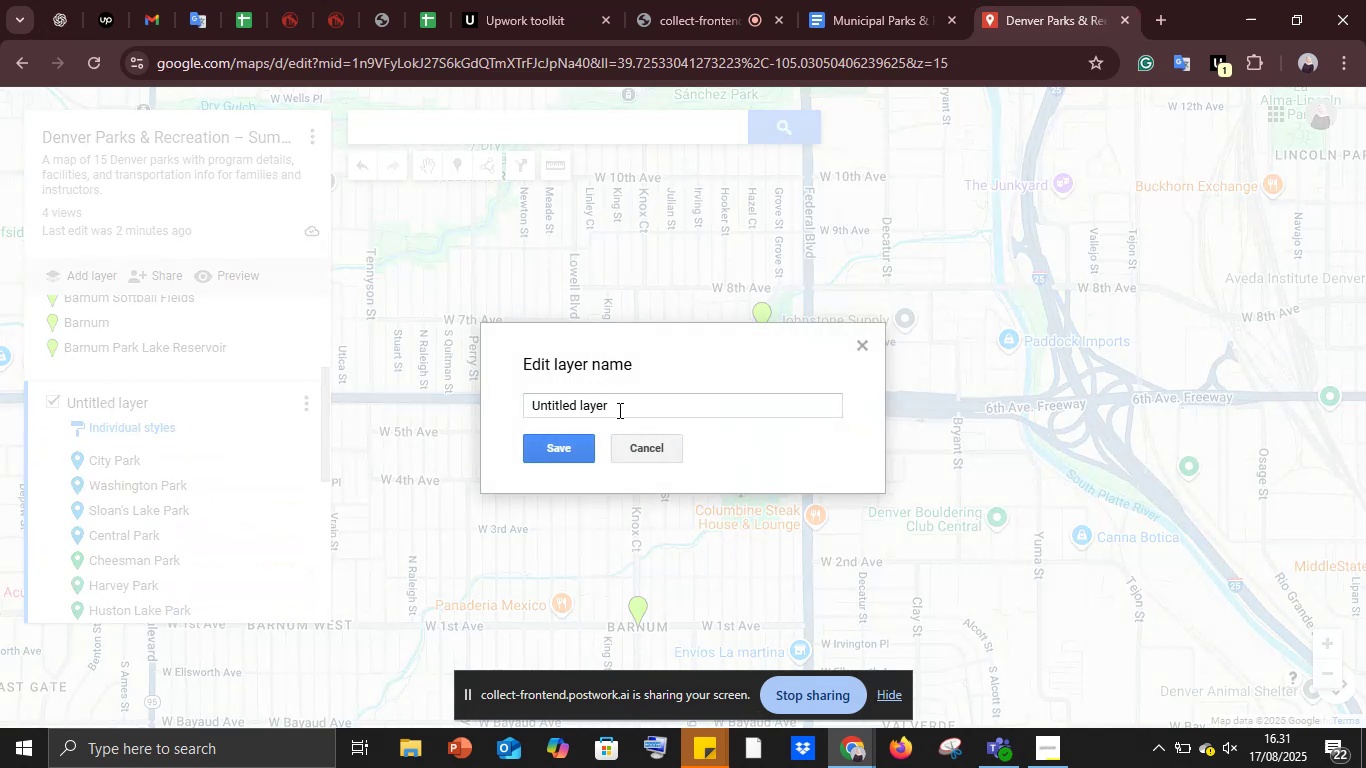 
double_click([618, 410])
 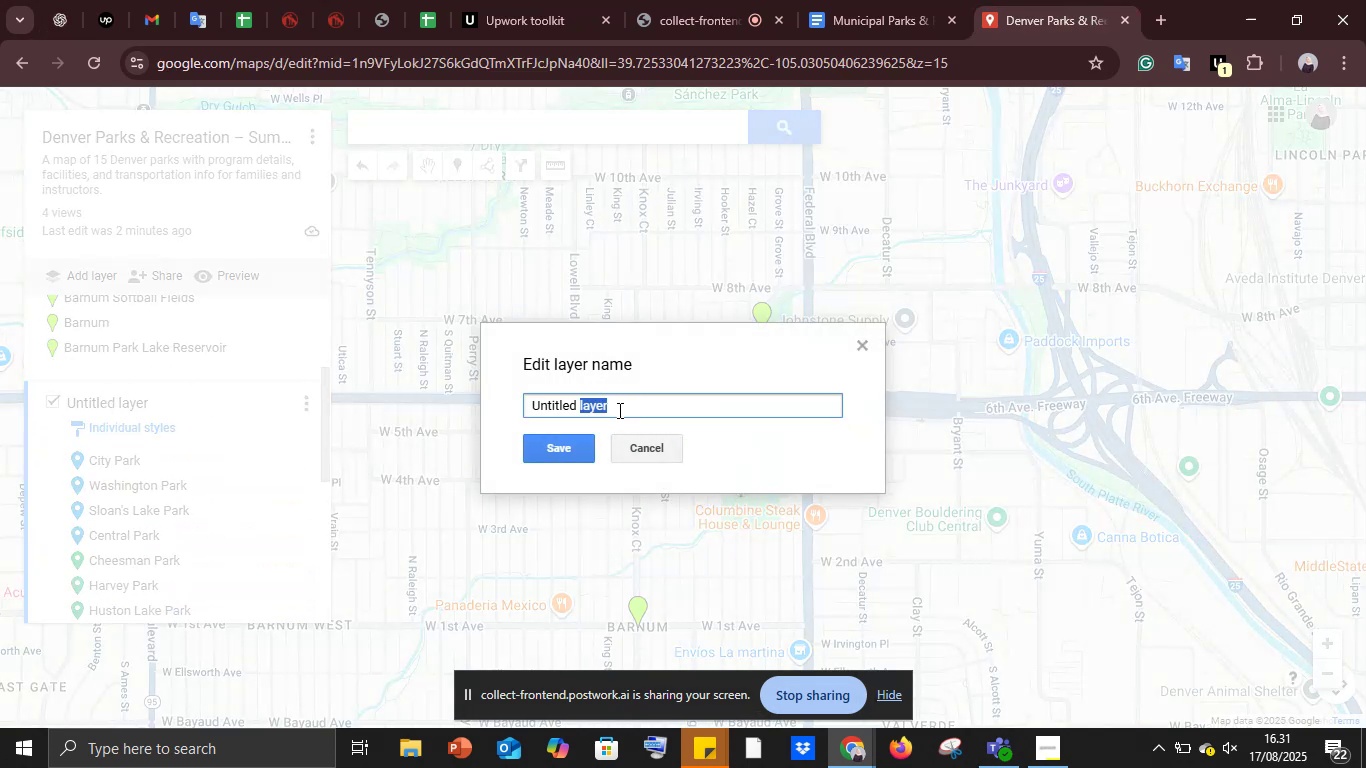 
triple_click([618, 410])
 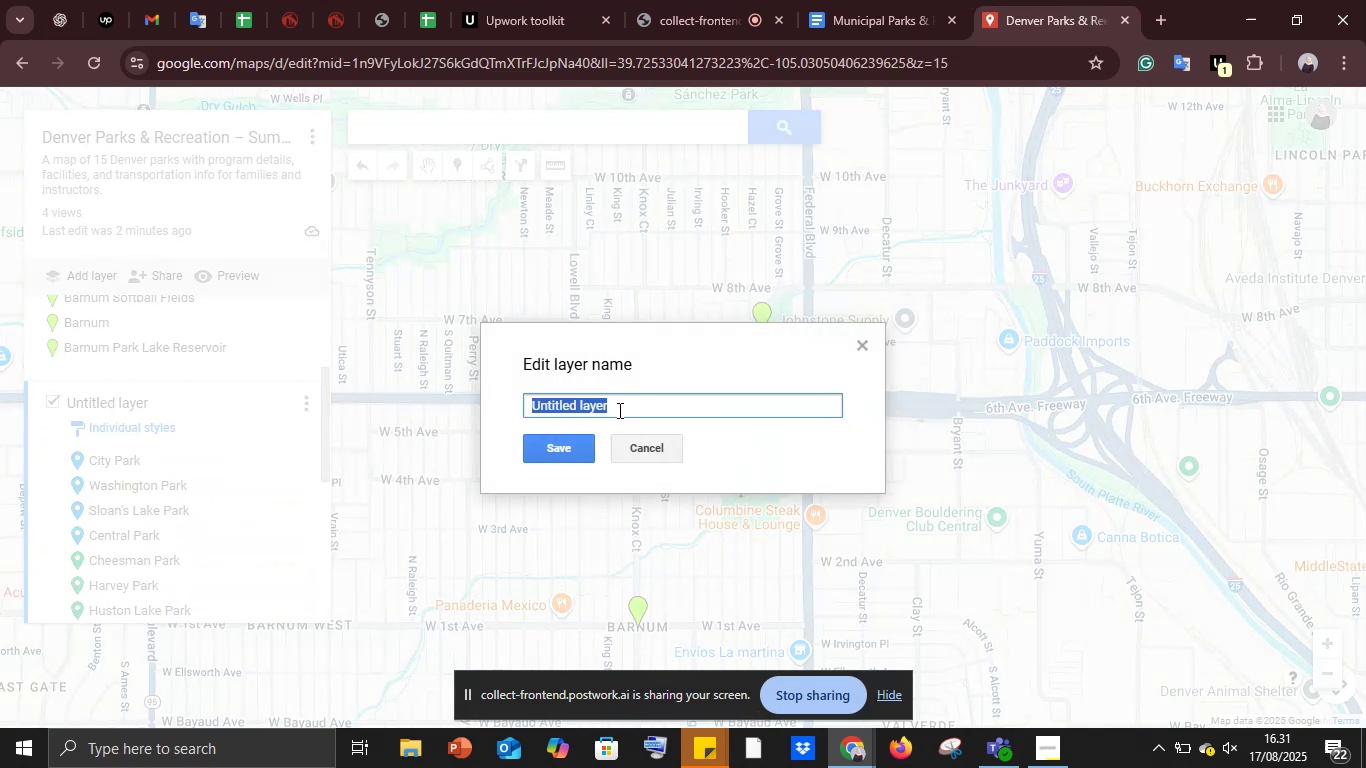 
key(Control+V)
 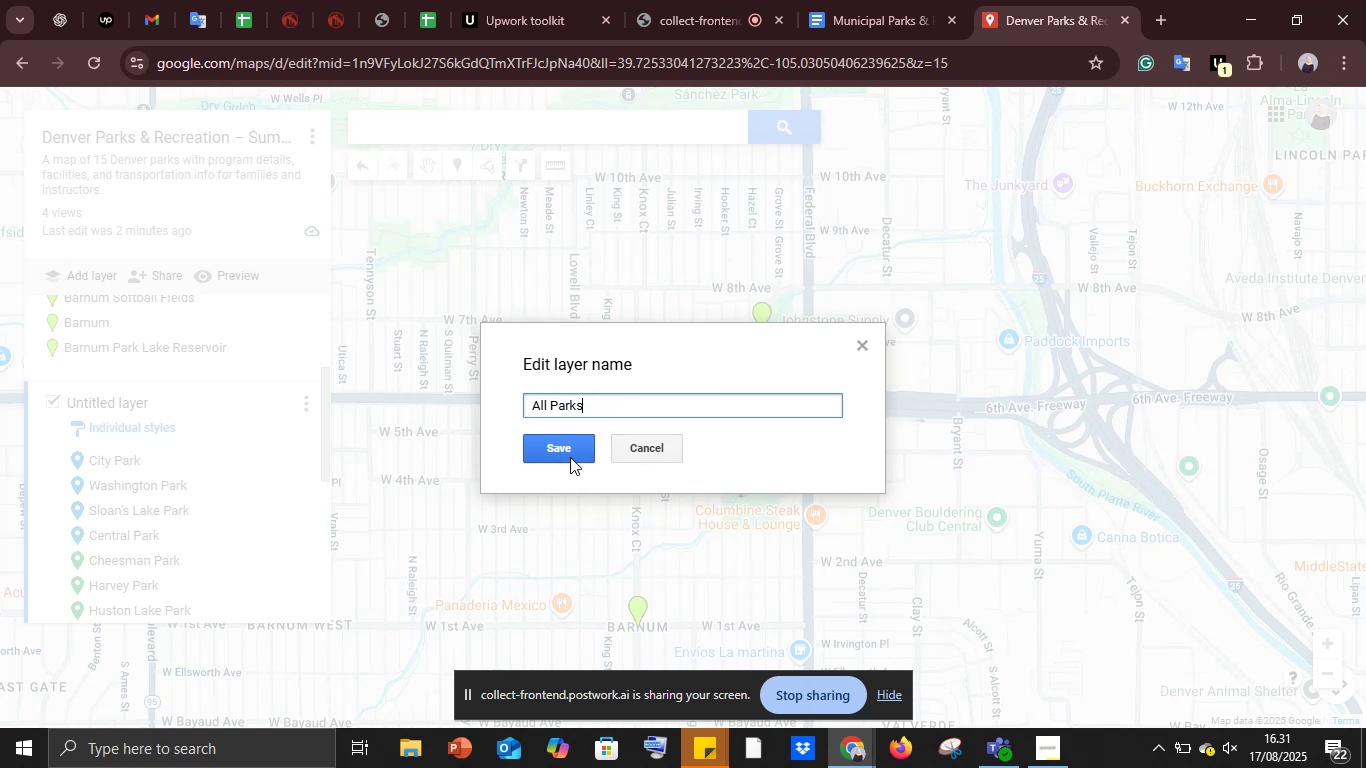 
left_click([570, 457])
 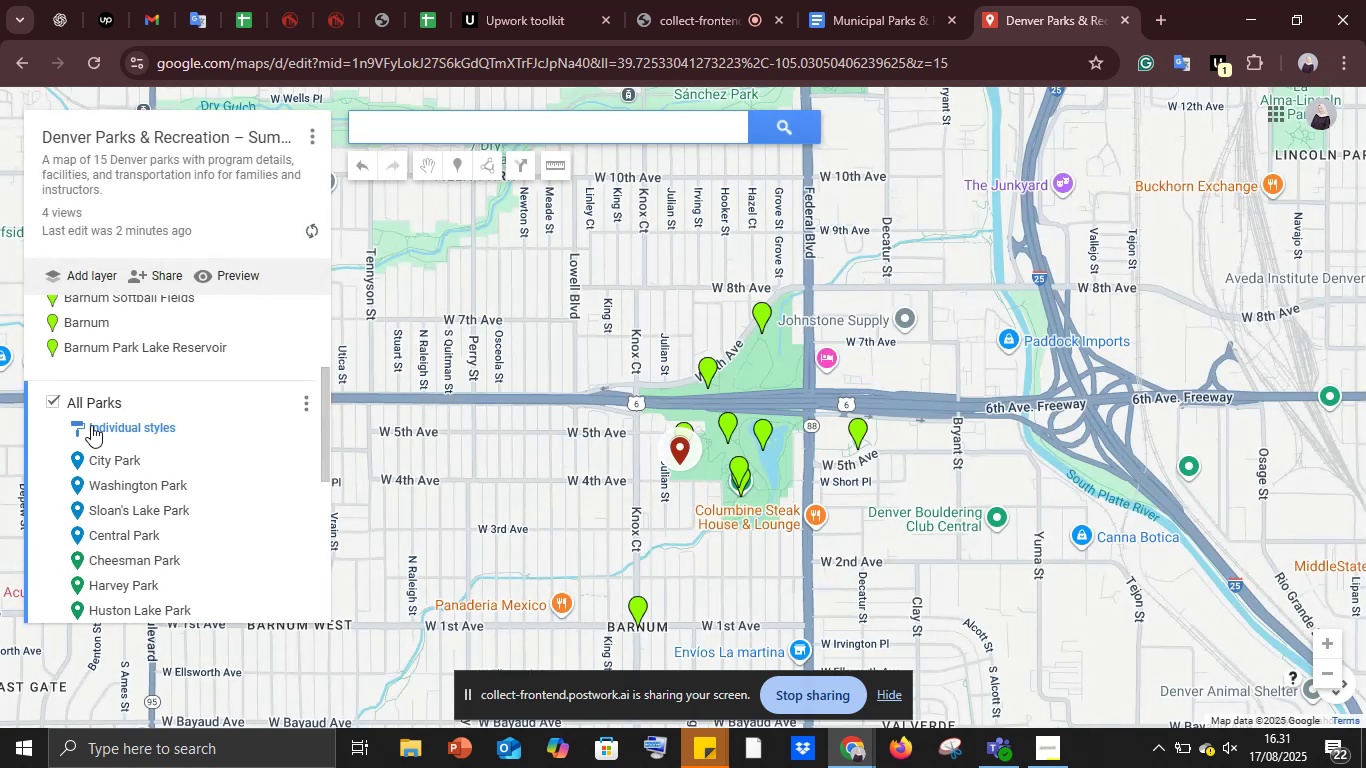 
scroll: coordinate [237, 336], scroll_direction: up, amount: 10.0
 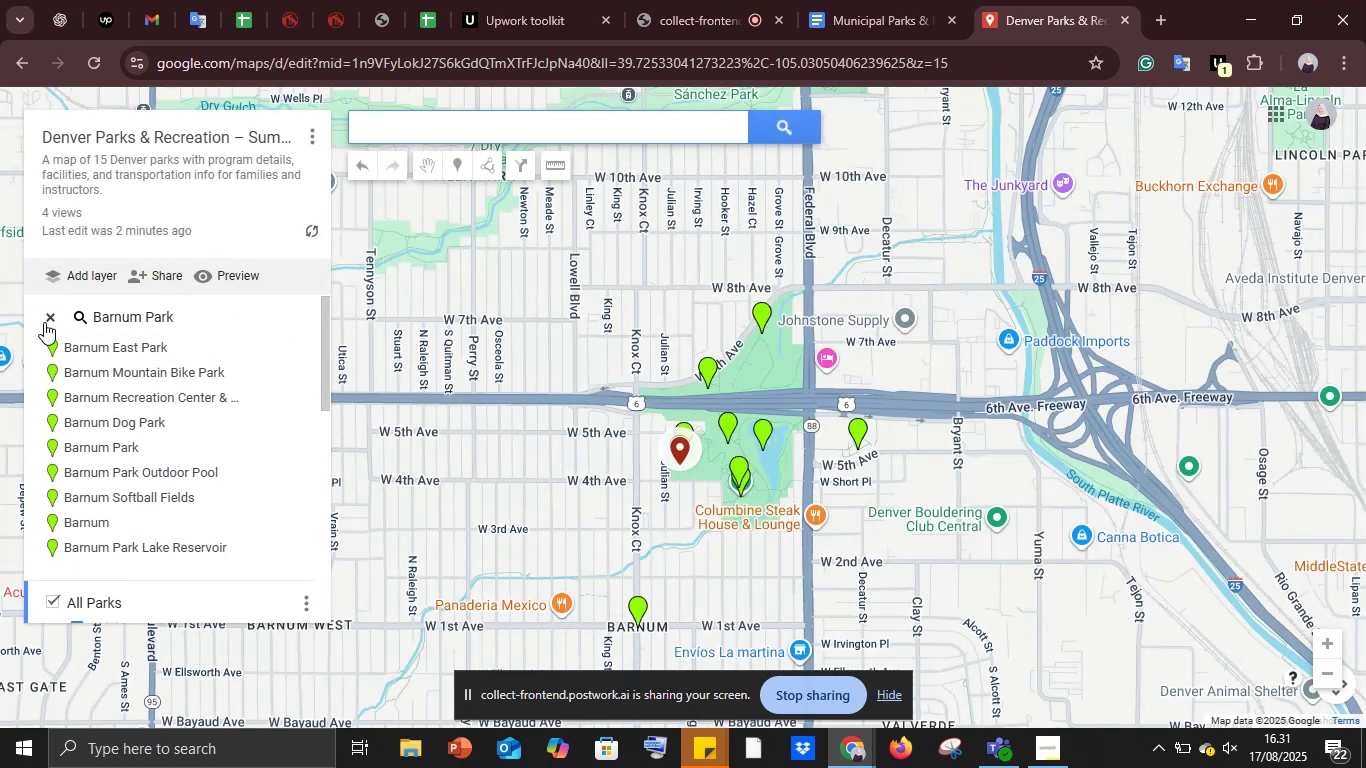 
left_click([47, 315])
 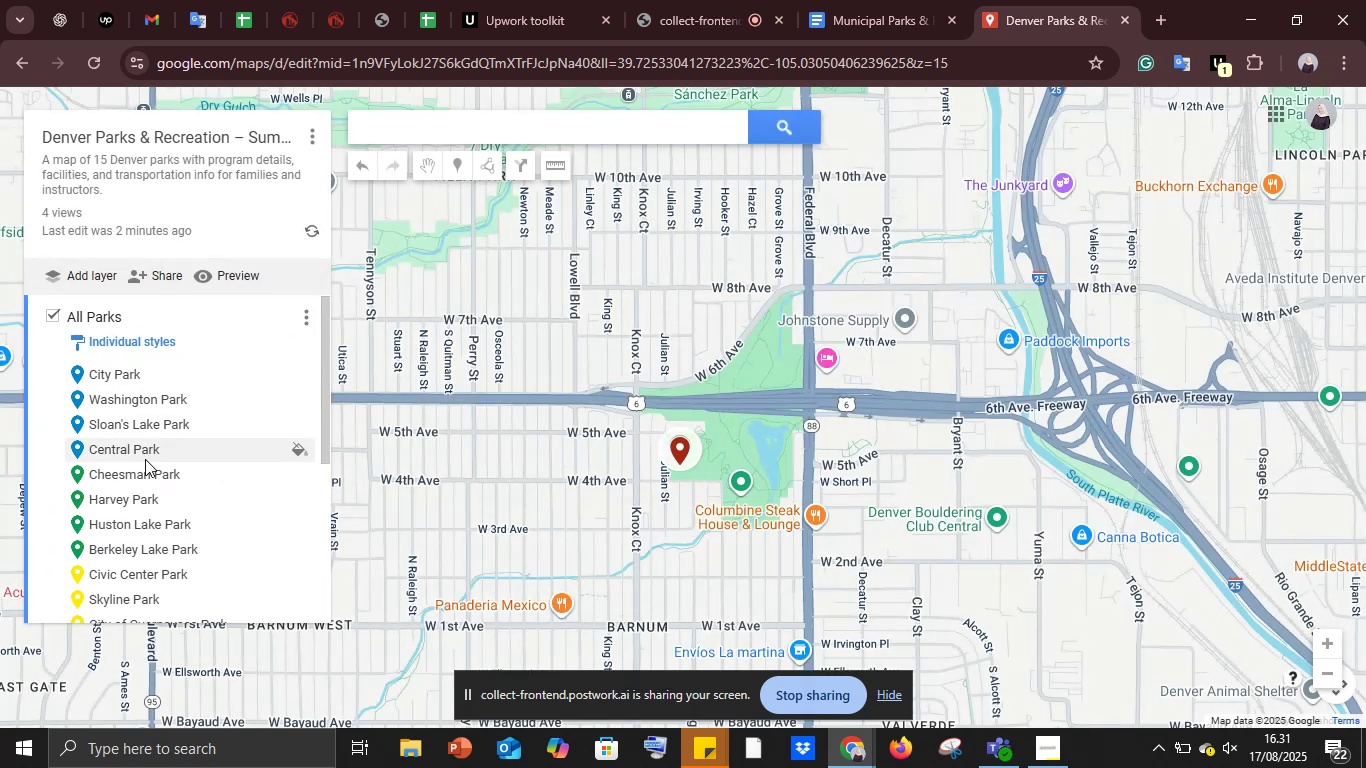 
scroll: coordinate [146, 461], scroll_direction: down, amount: 7.0
 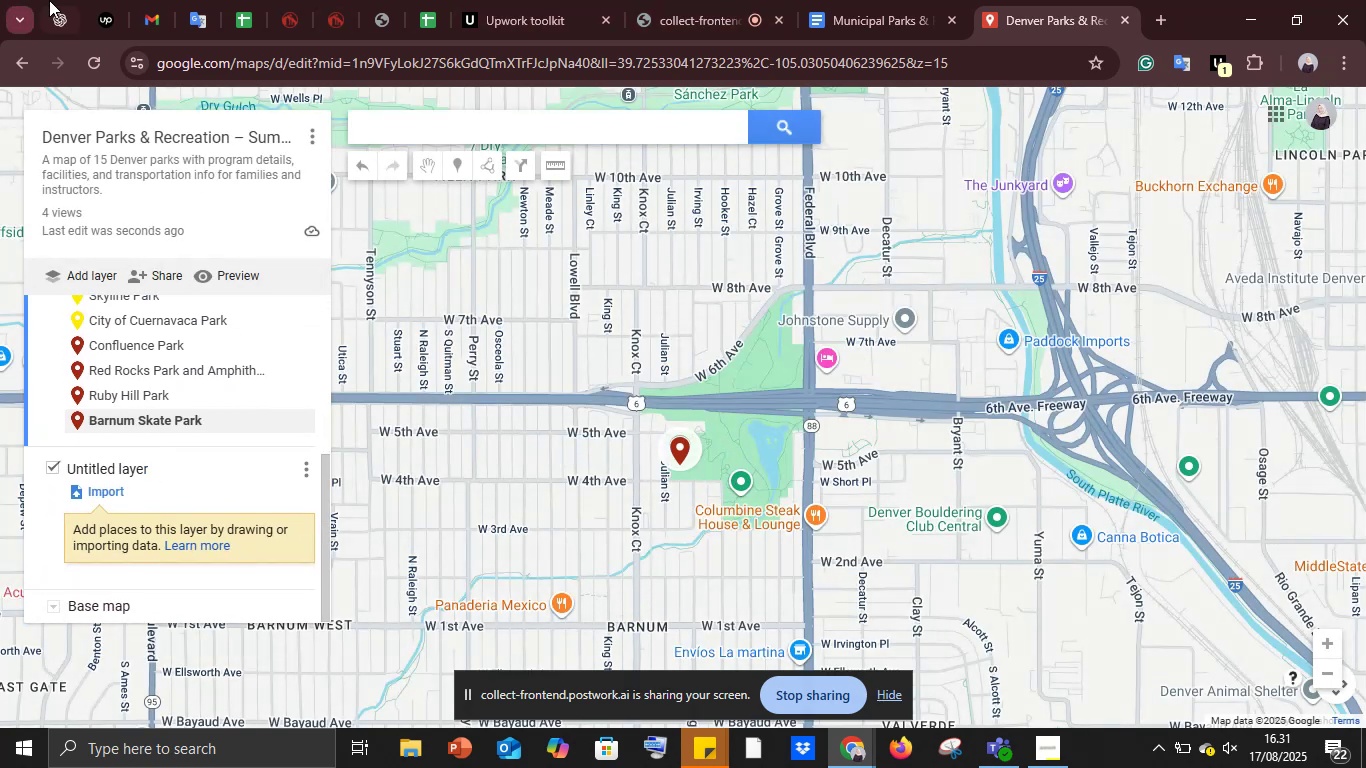 
left_click([98, 10])
 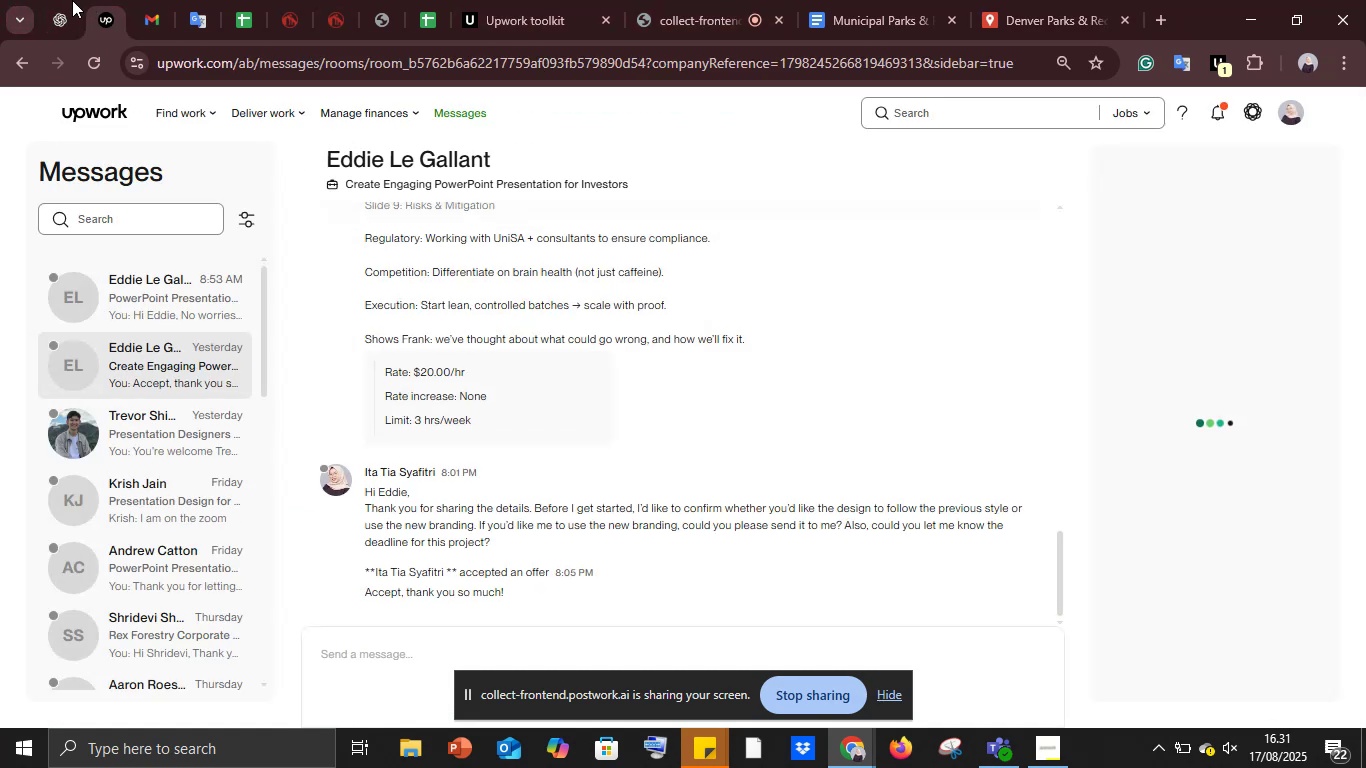 
left_click([57, 0])
 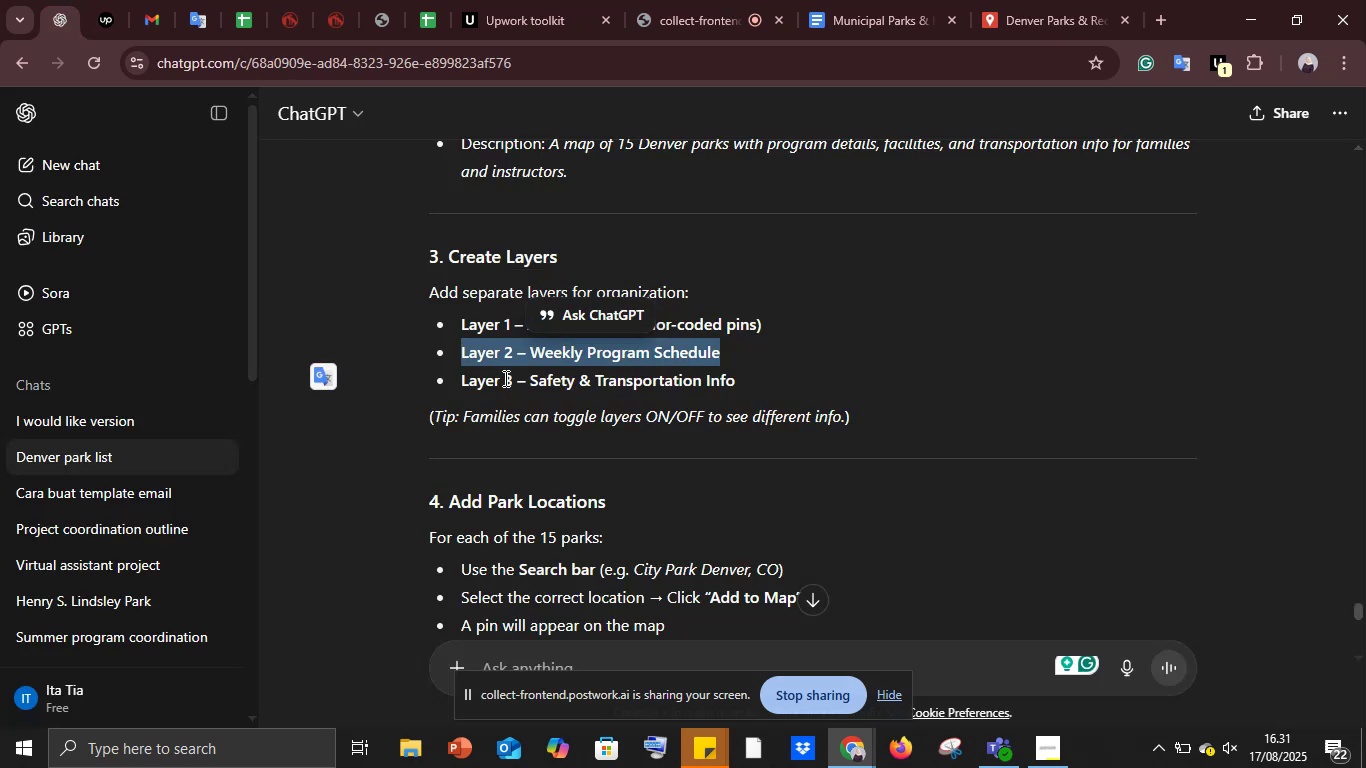 
left_click([401, 380])
 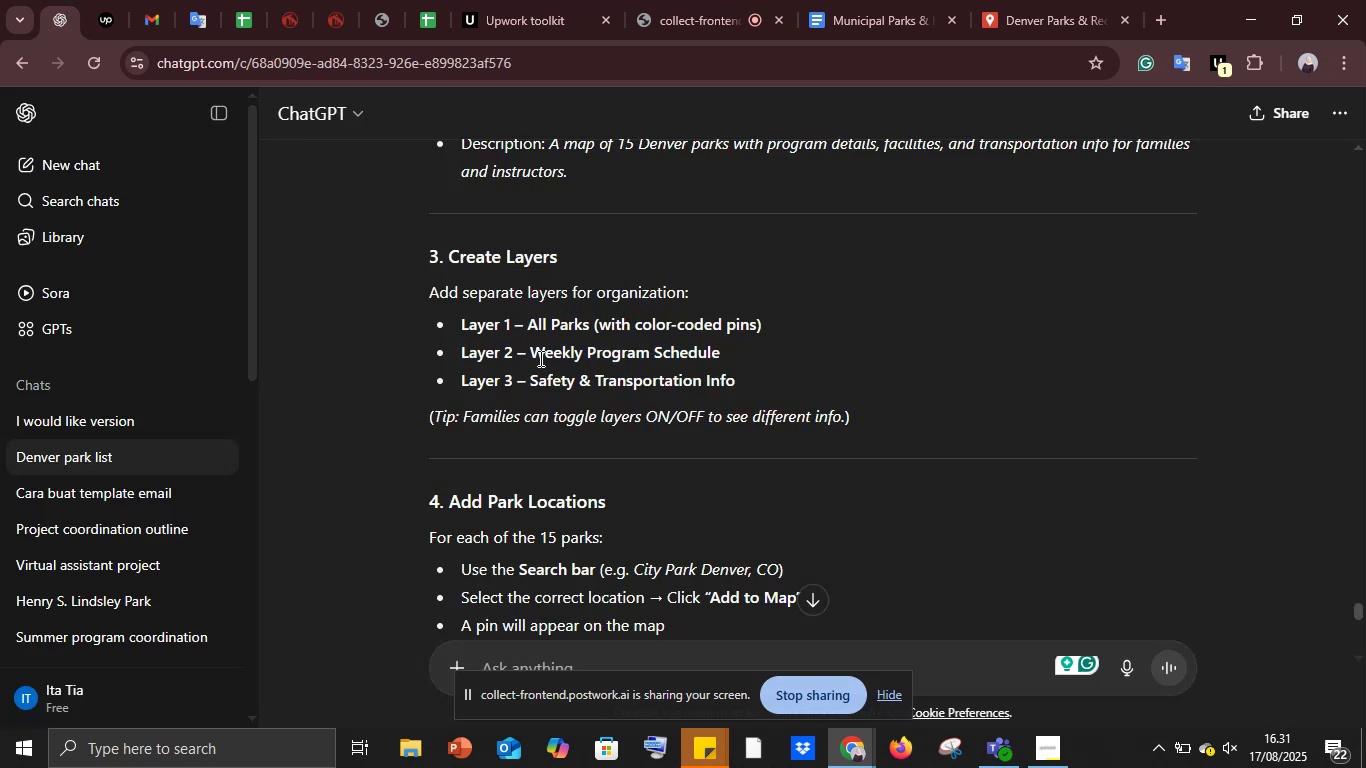 
scroll: coordinate [565, 427], scroll_direction: down, amount: 7.0
 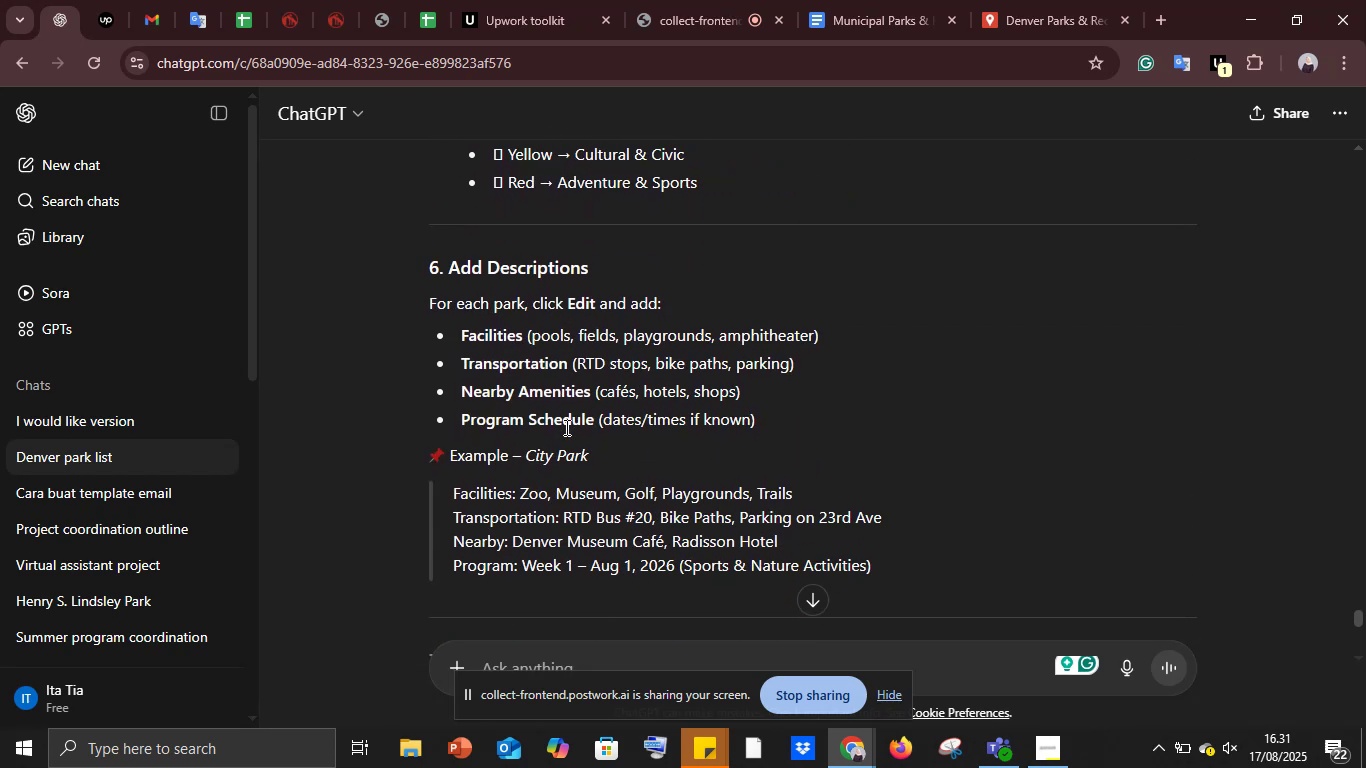 
scroll: coordinate [545, 421], scroll_direction: up, amount: 6.0
 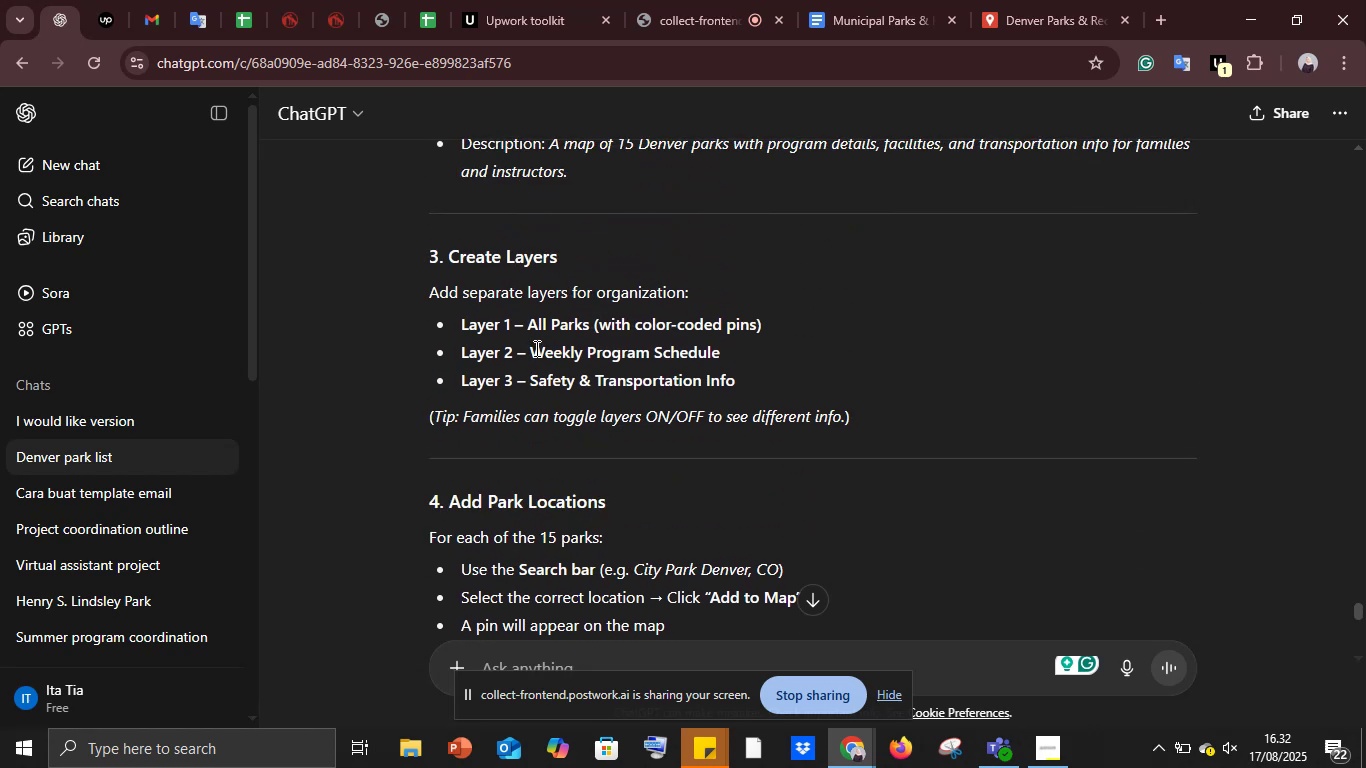 
key(Control+C)
 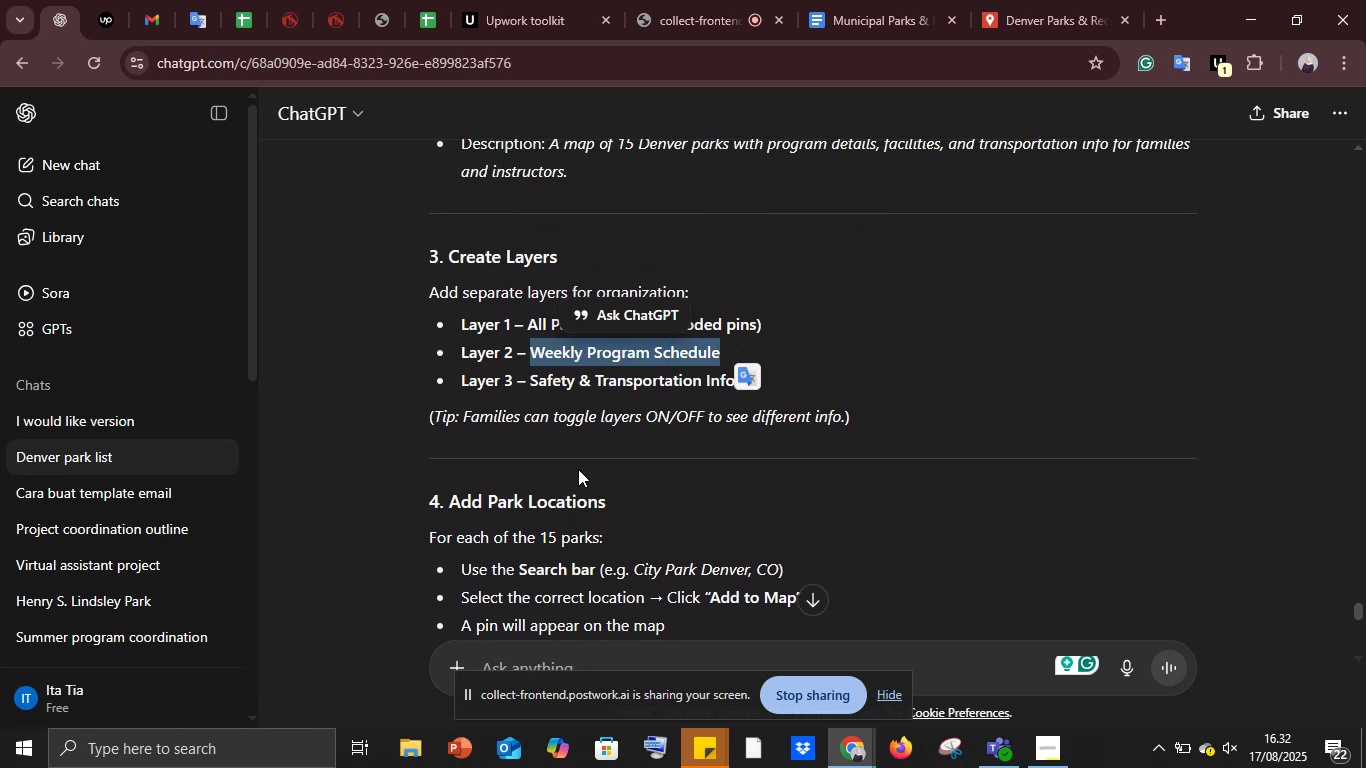 
scroll: coordinate [576, 478], scroll_direction: down, amount: 4.0
 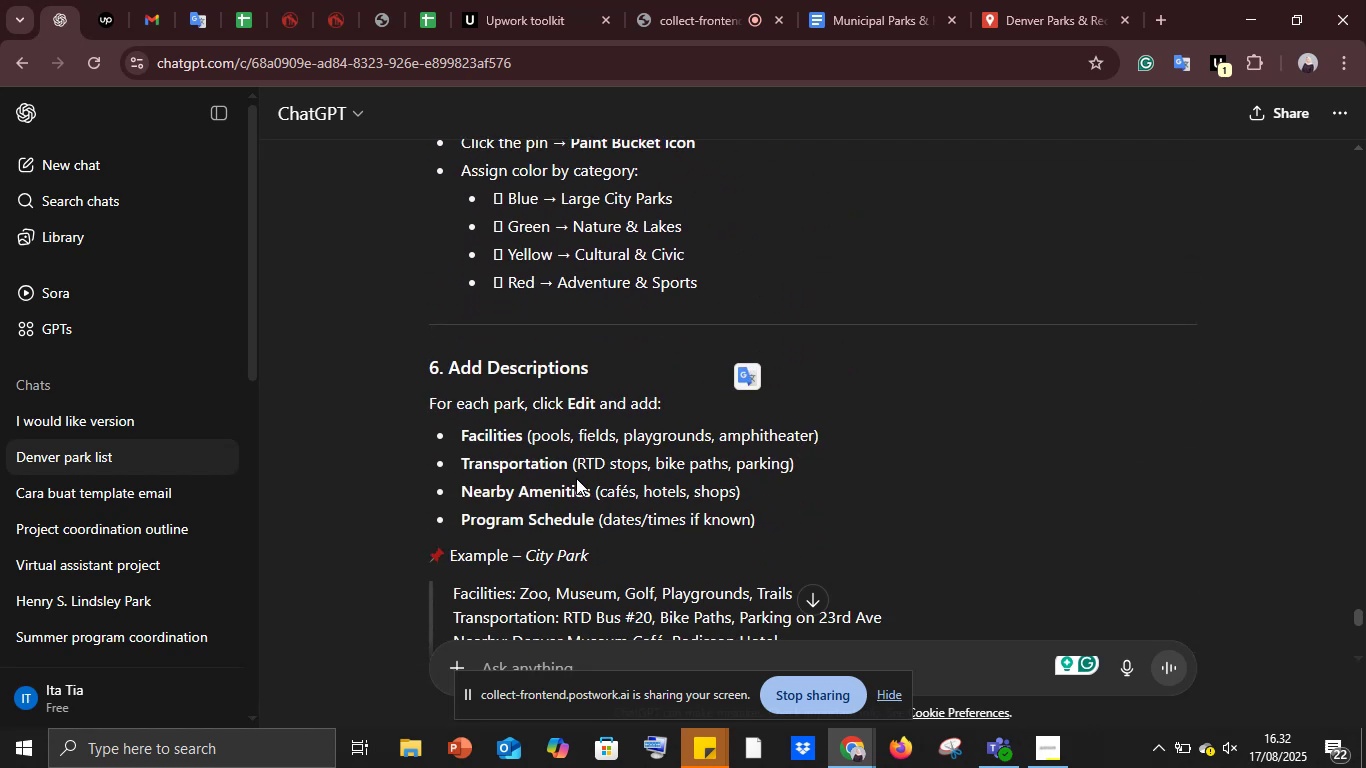 
scroll: coordinate [576, 478], scroll_direction: up, amount: 3.0
 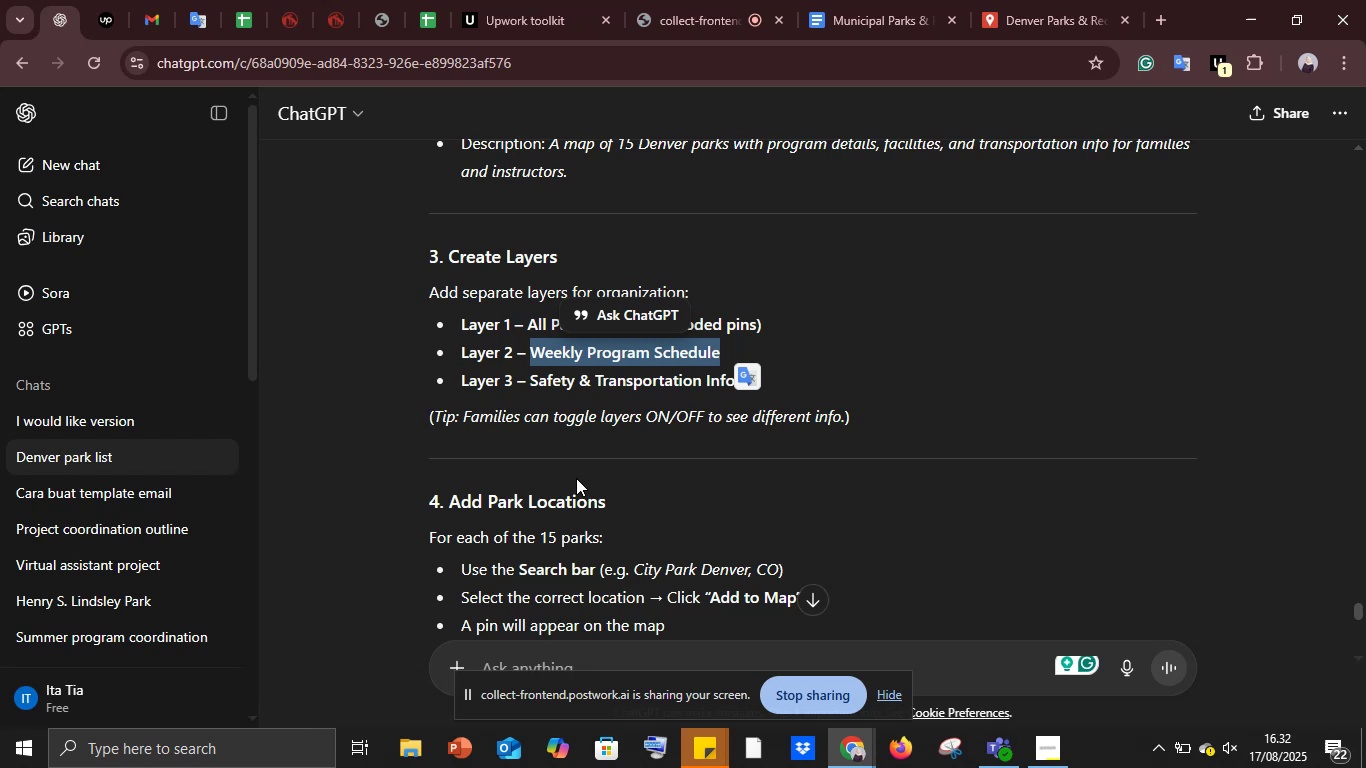 
scroll: coordinate [576, 478], scroll_direction: down, amount: 7.0
 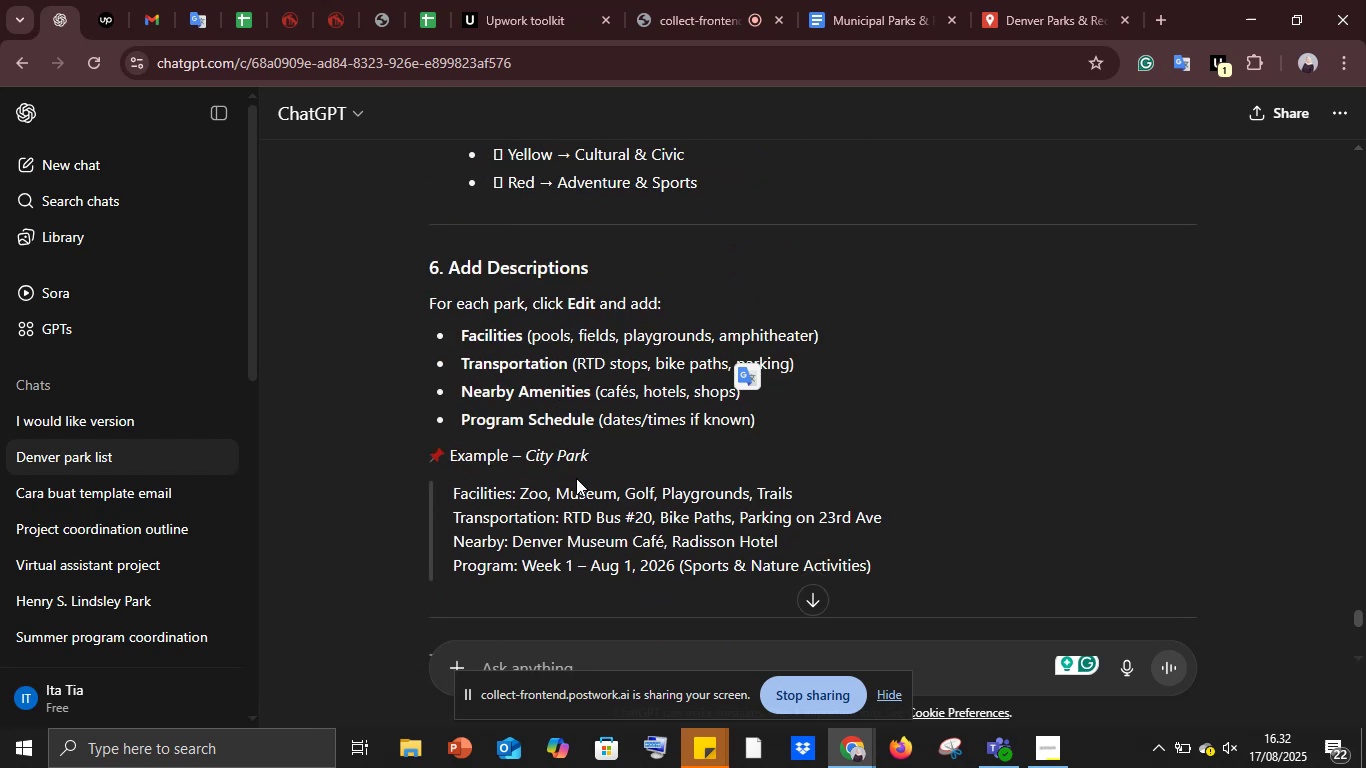 
scroll: coordinate [576, 478], scroll_direction: up, amount: 3.0
 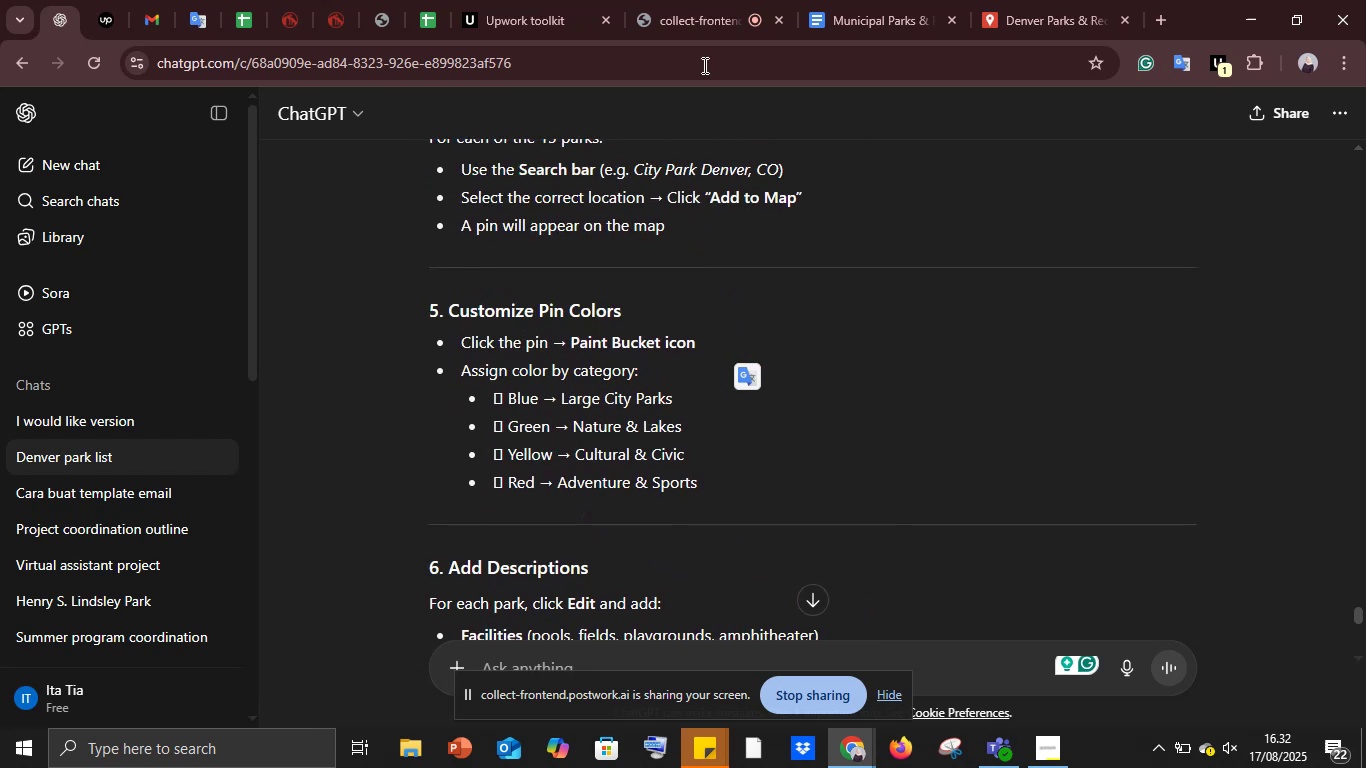 
mouse_move([919, 12])
 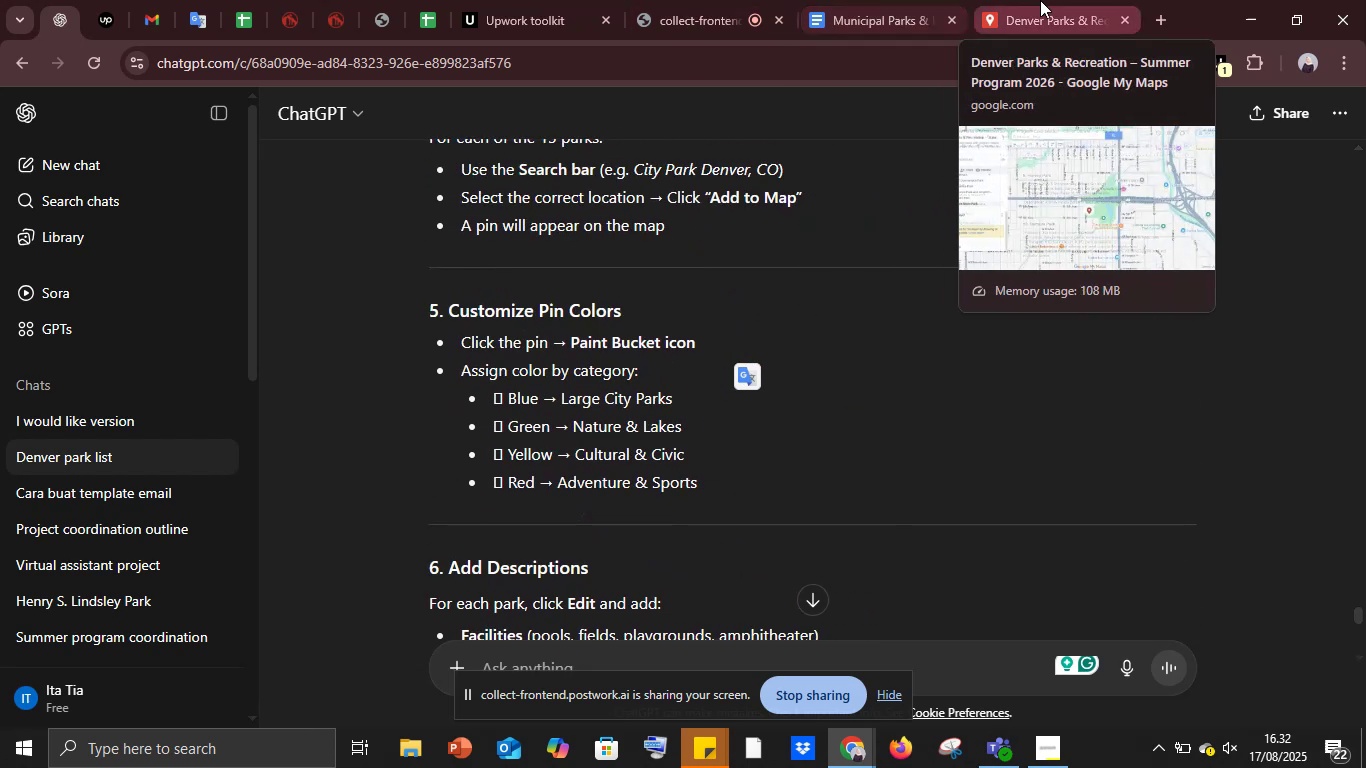 
left_click([1040, 0])
 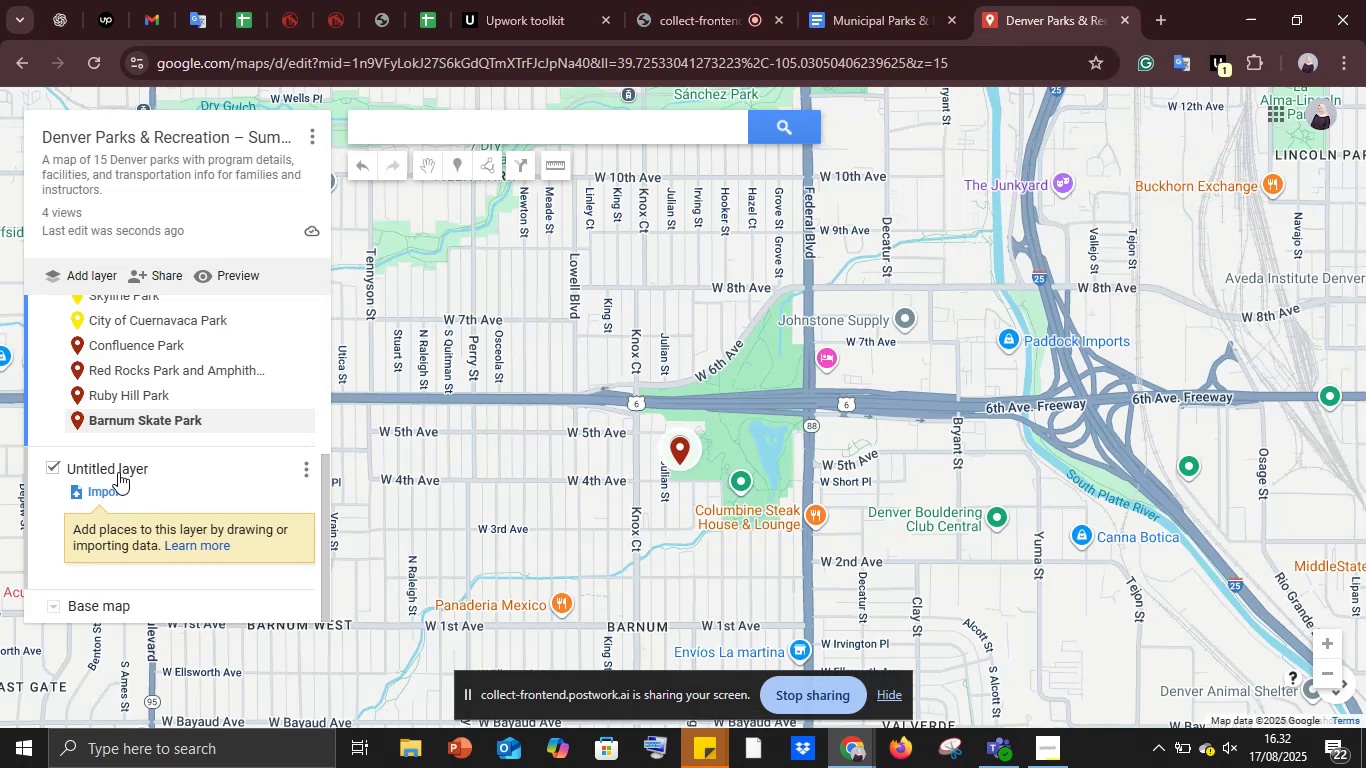 
double_click([118, 470])
 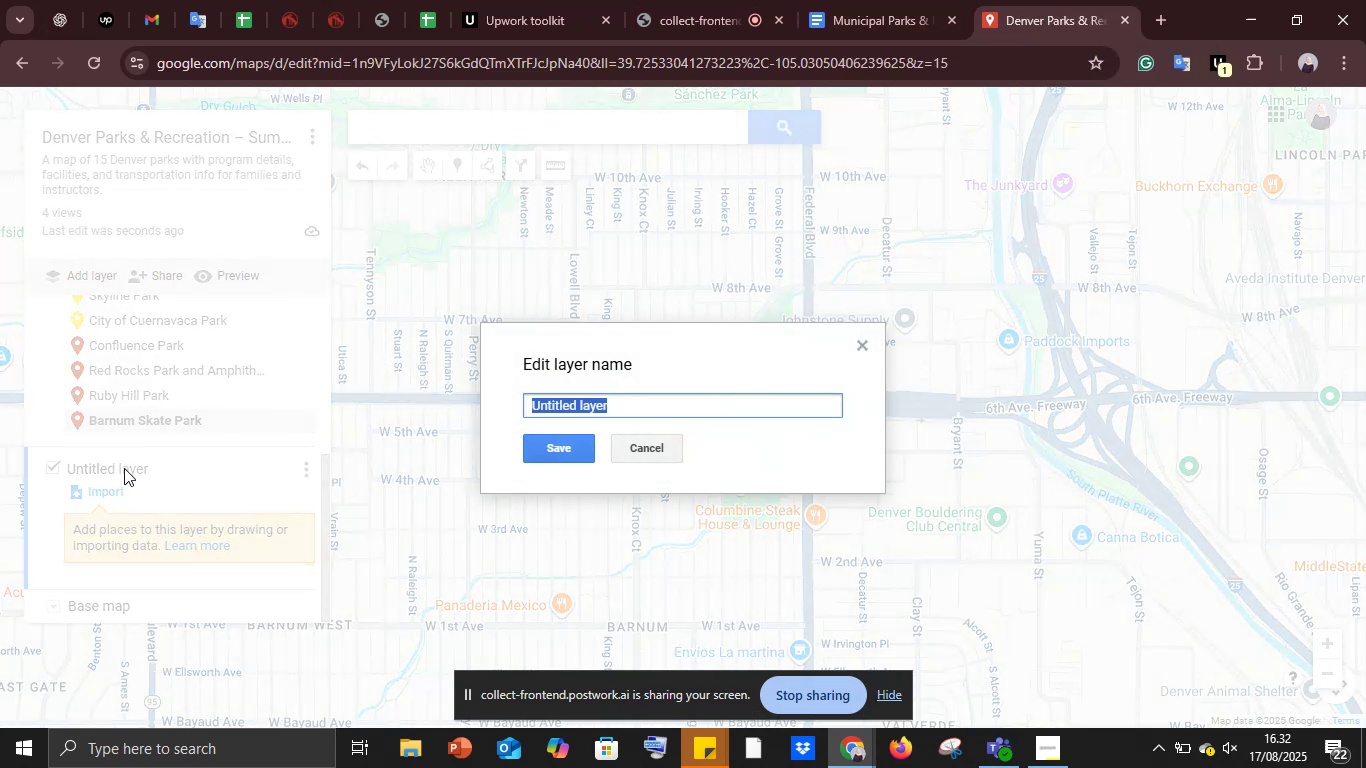 
key(Control+V)
 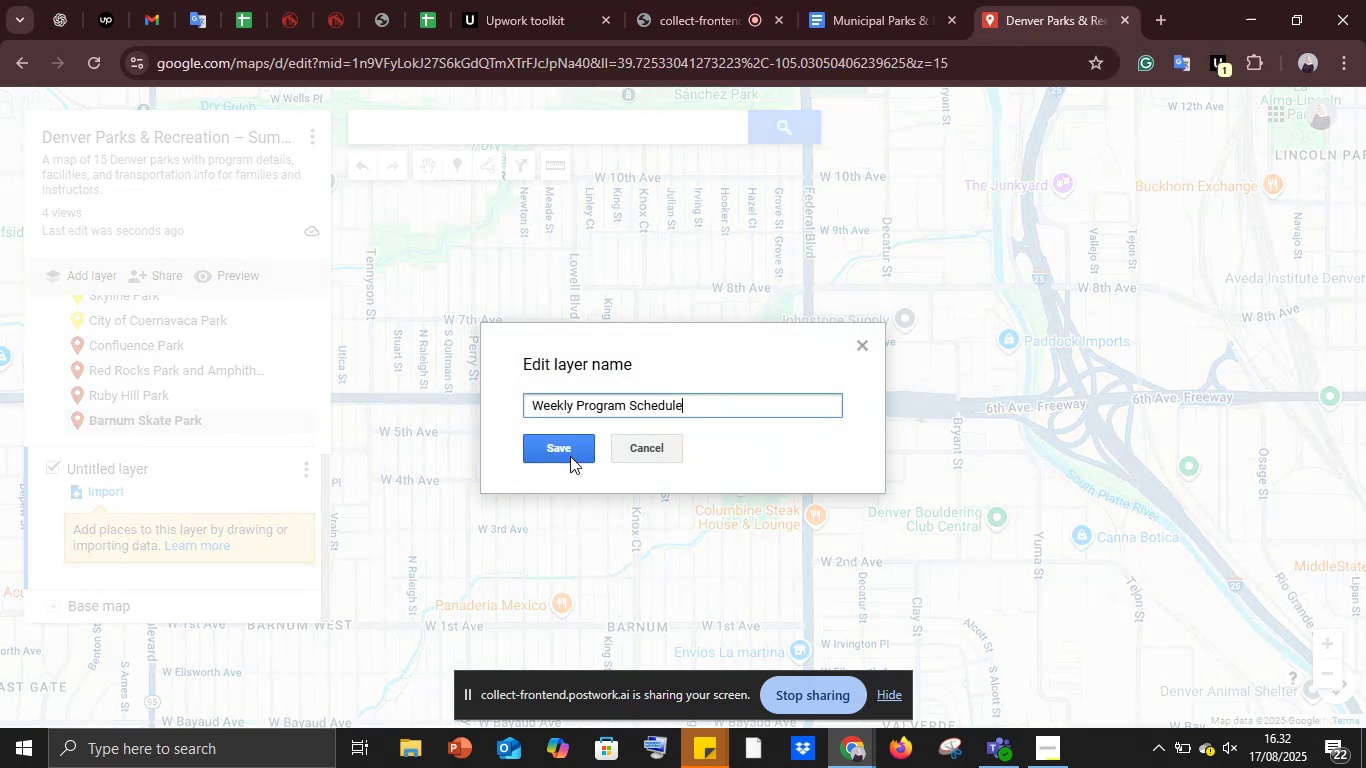 
left_click([570, 456])
 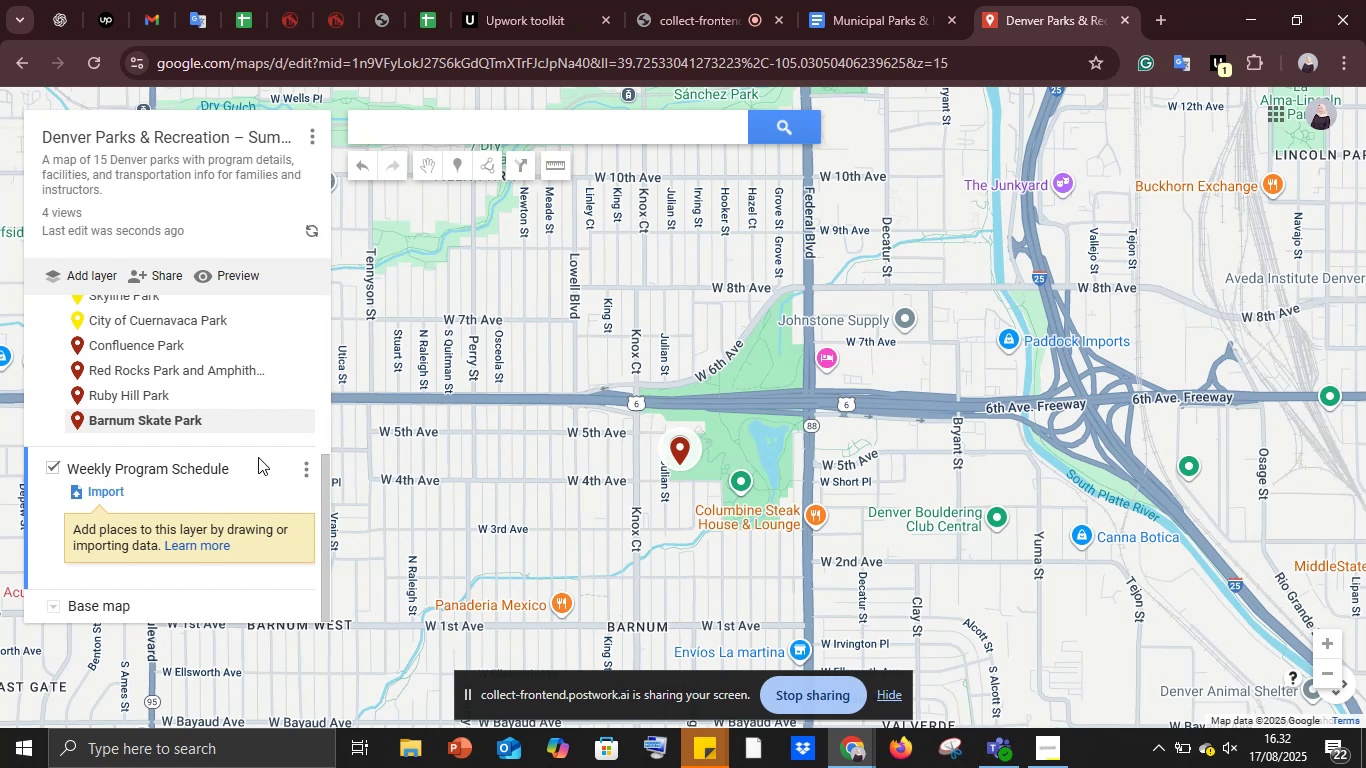 
scroll: coordinate [225, 457], scroll_direction: up, amount: 5.0
 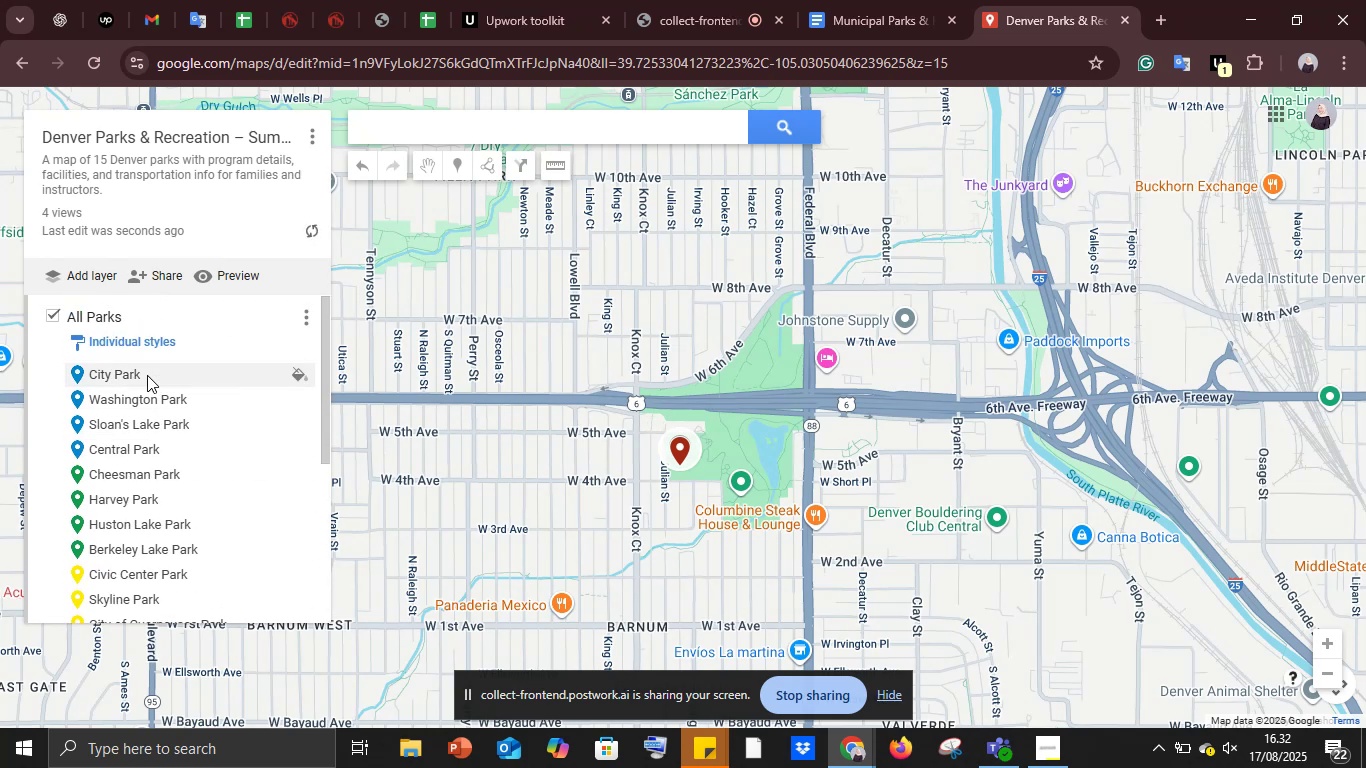 
left_click([143, 372])
 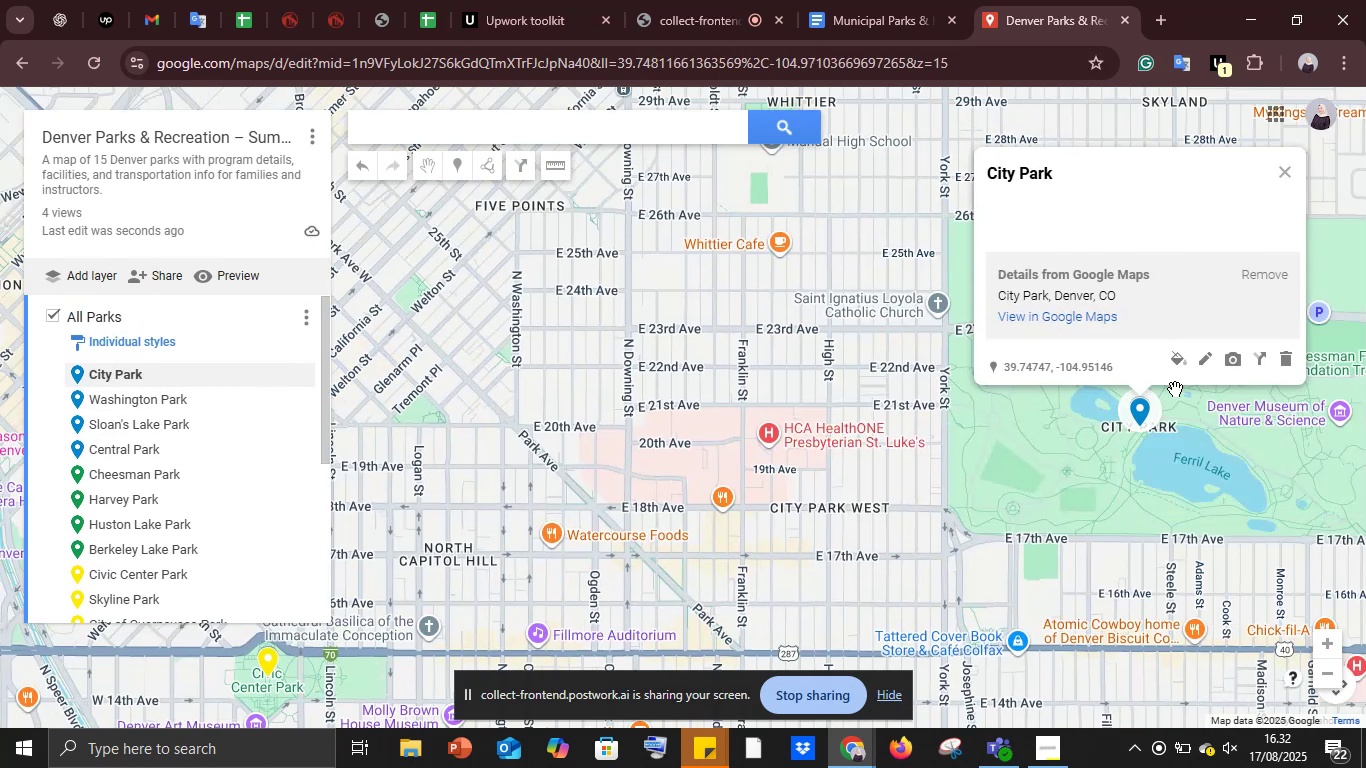 
wait(9.59)
 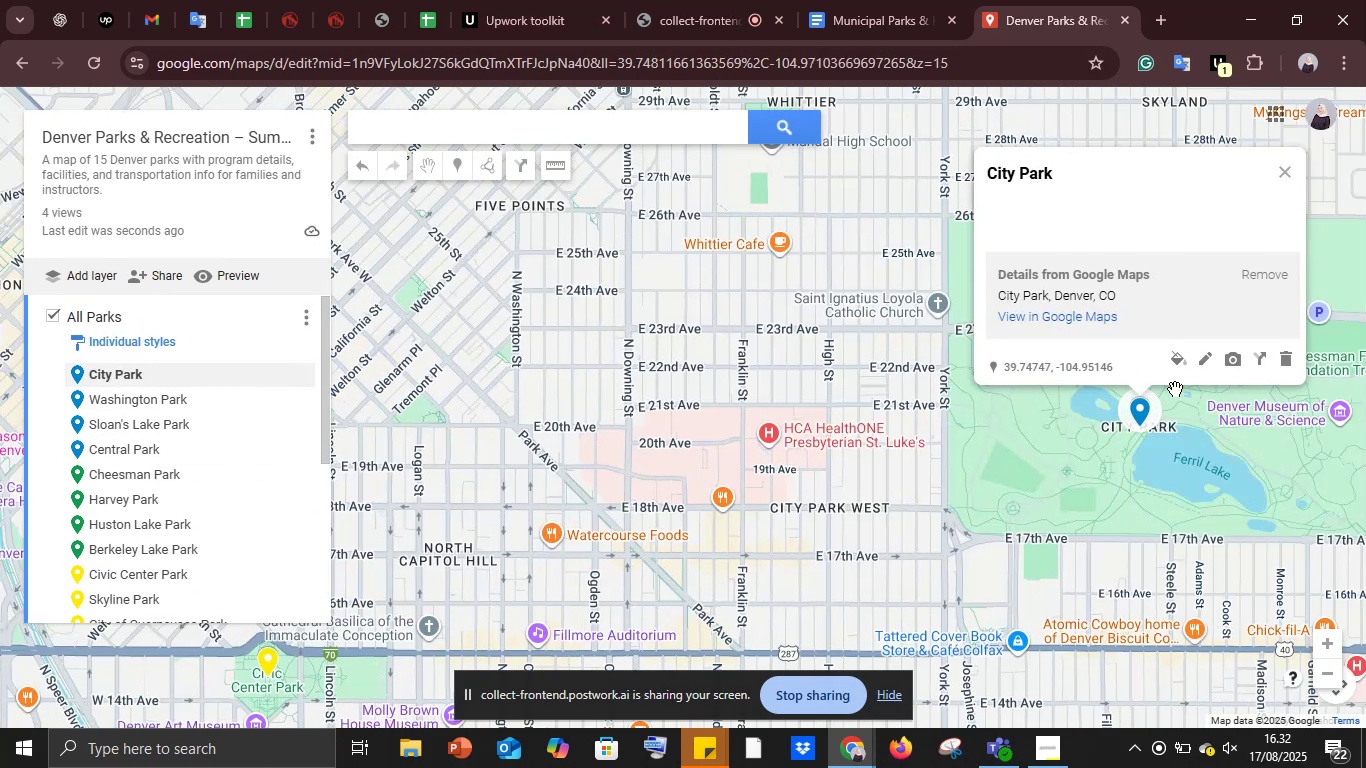 
left_click([47, 0])
 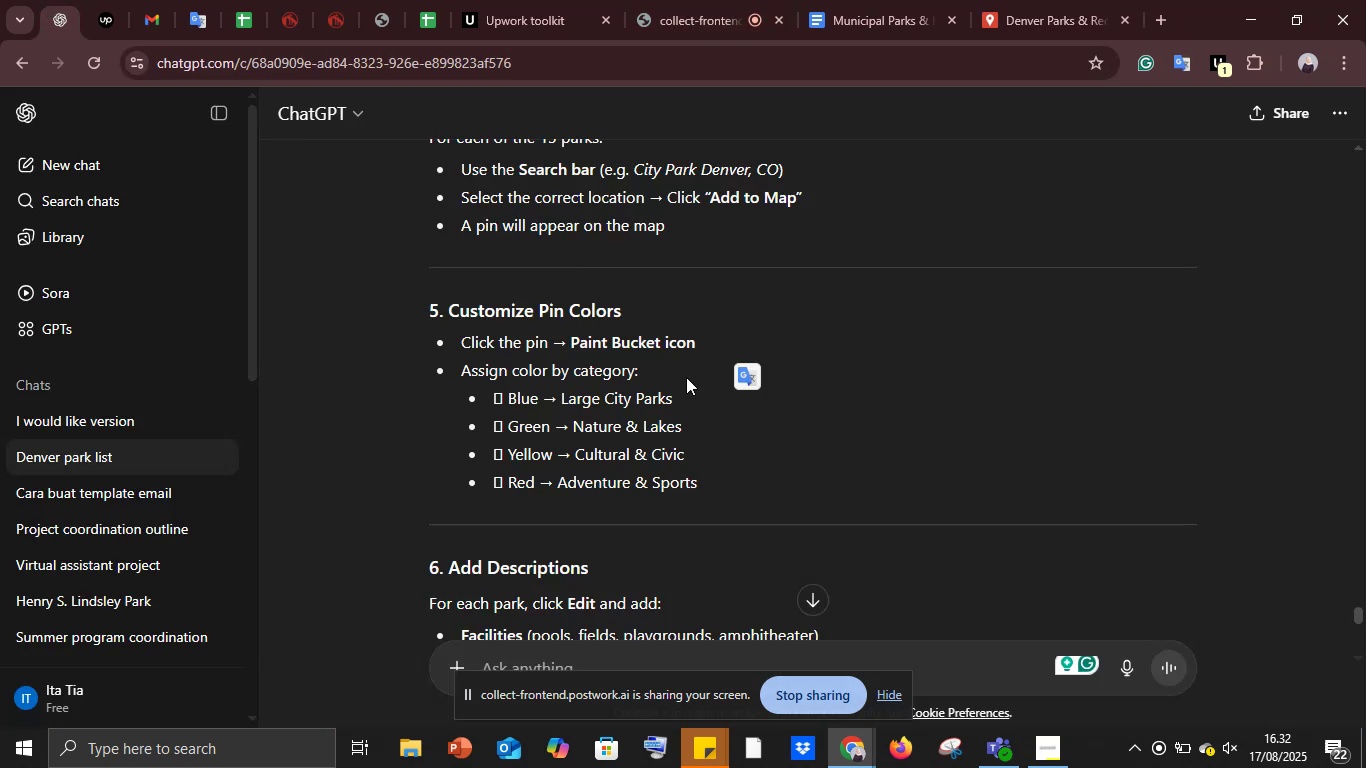 
scroll: coordinate [685, 376], scroll_direction: down, amount: 1.0
 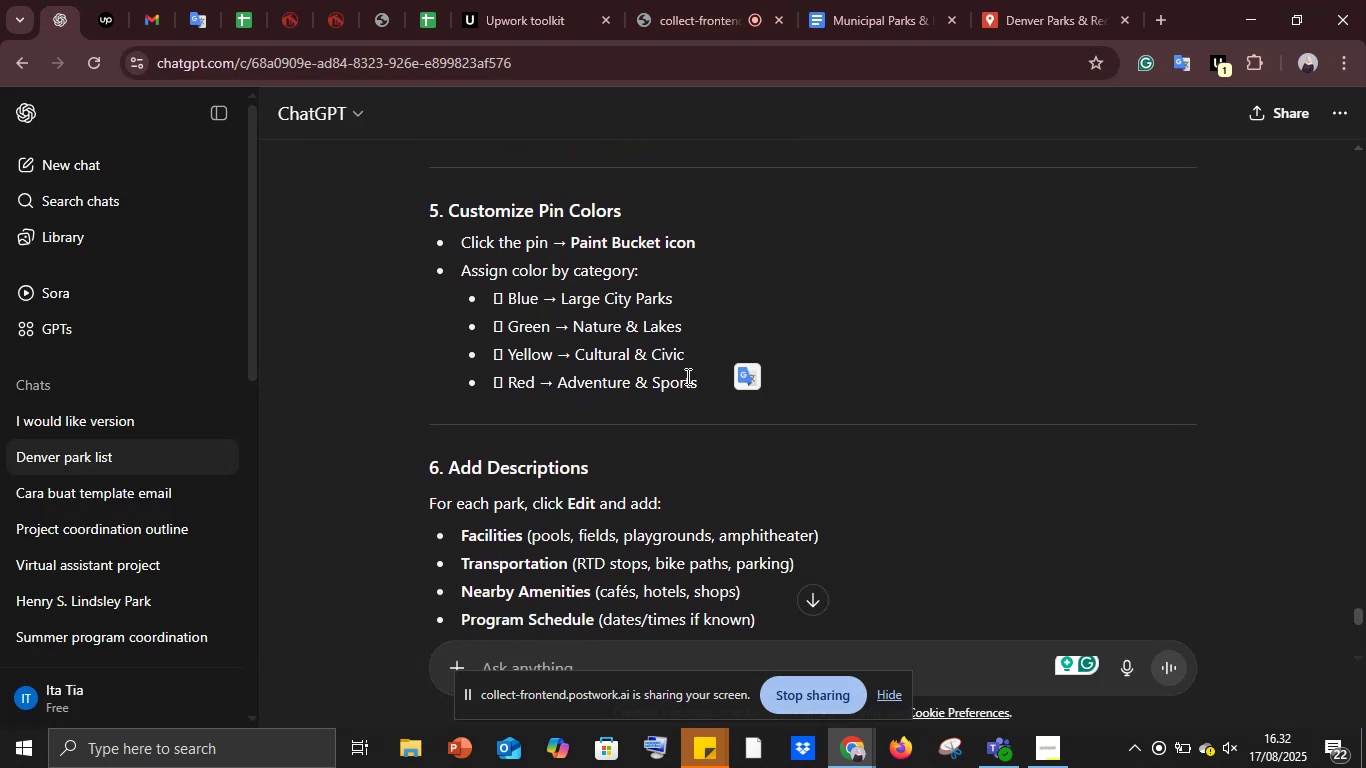 
scroll: coordinate [686, 376], scroll_direction: up, amount: 5.0
 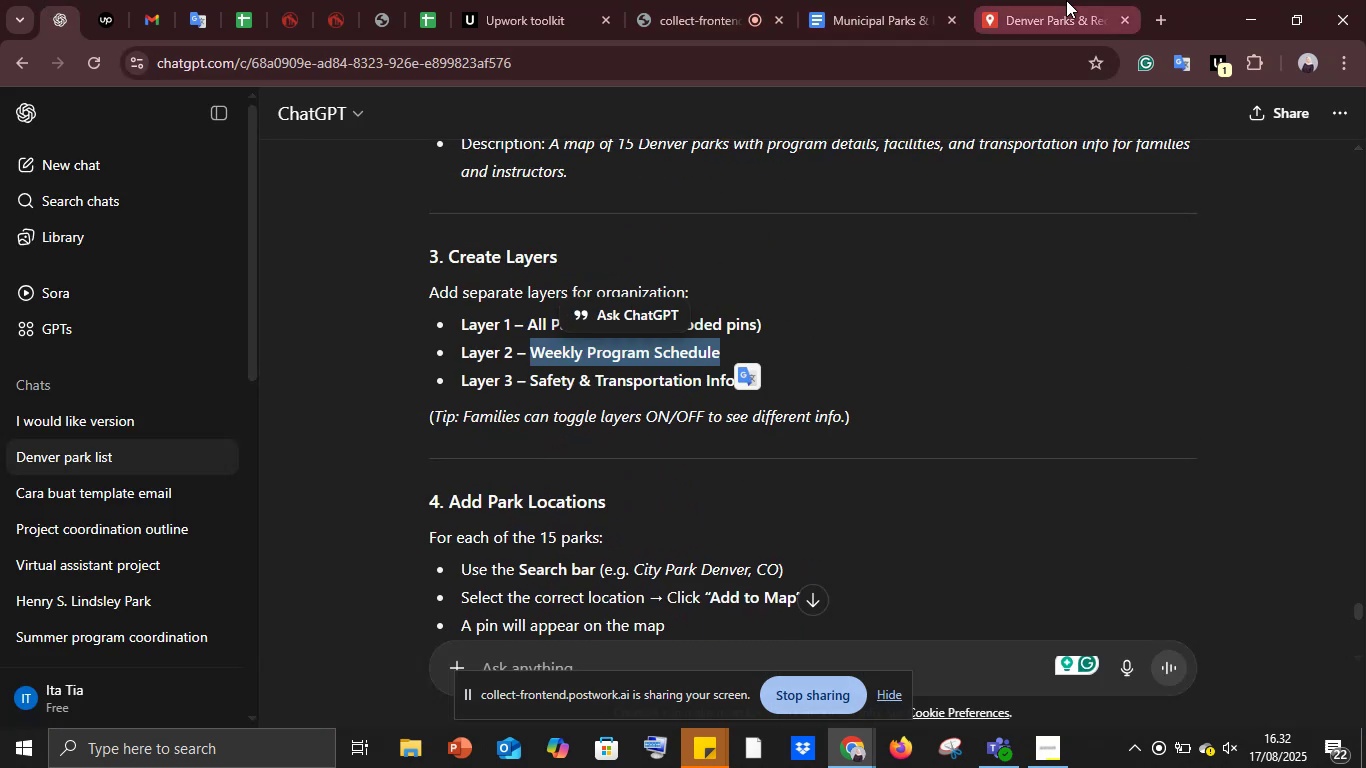 
left_click([876, 0])
 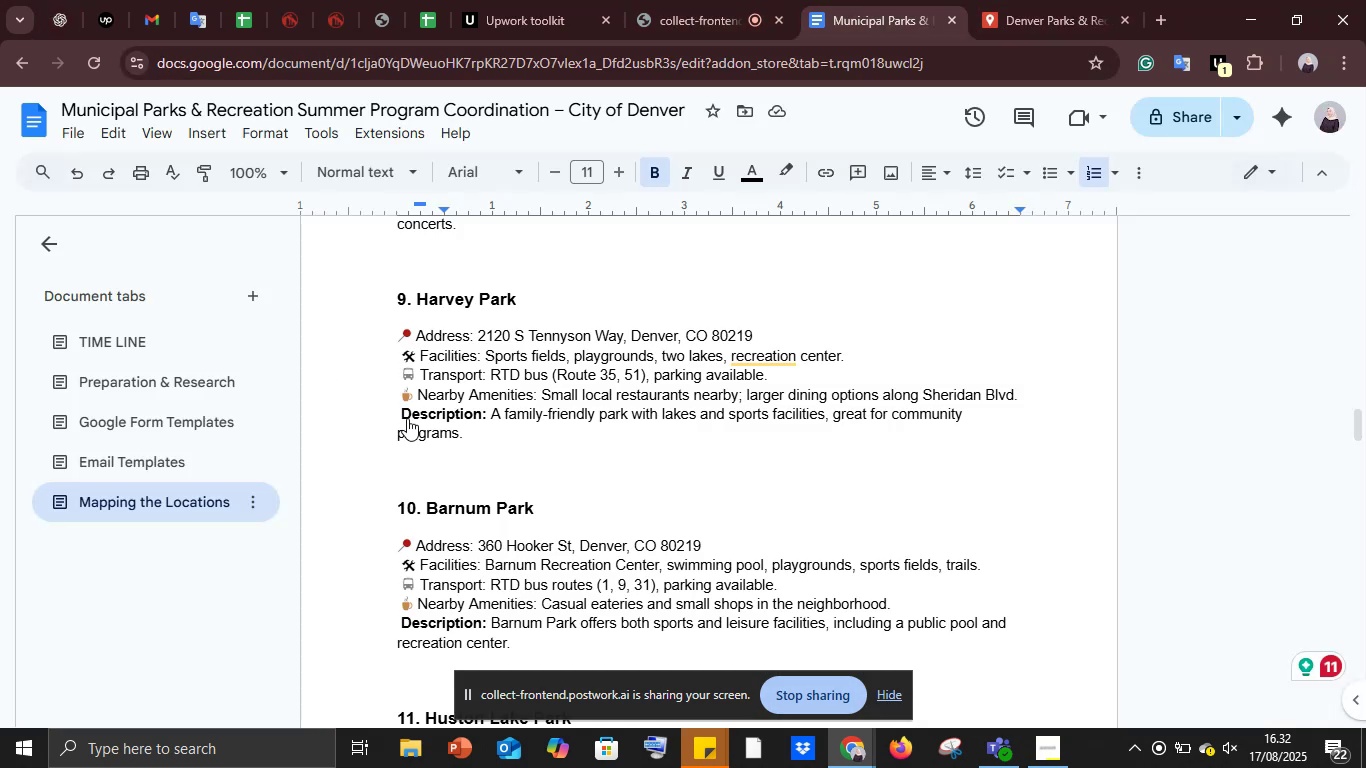 
scroll: coordinate [501, 462], scroll_direction: up, amount: 32.0
 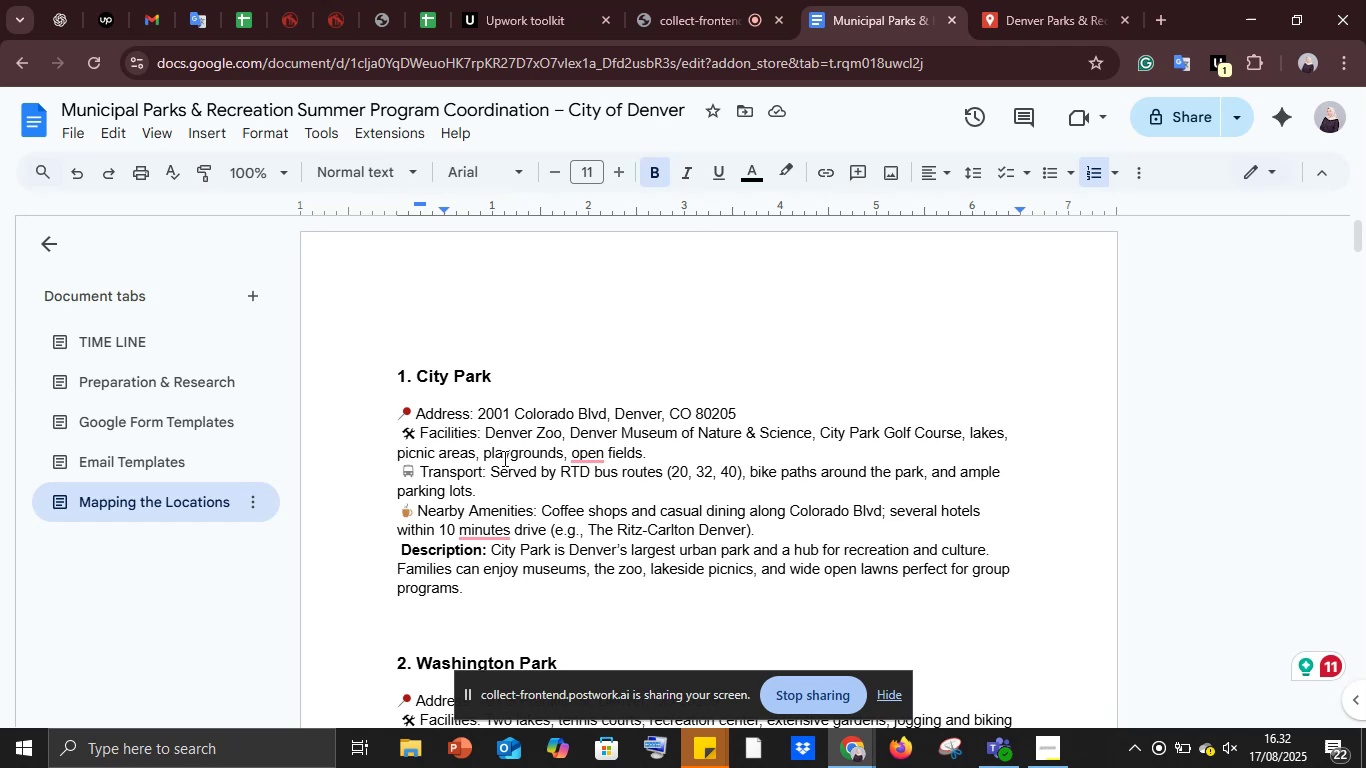 
scroll: coordinate [523, 484], scroll_direction: down, amount: 1.0
 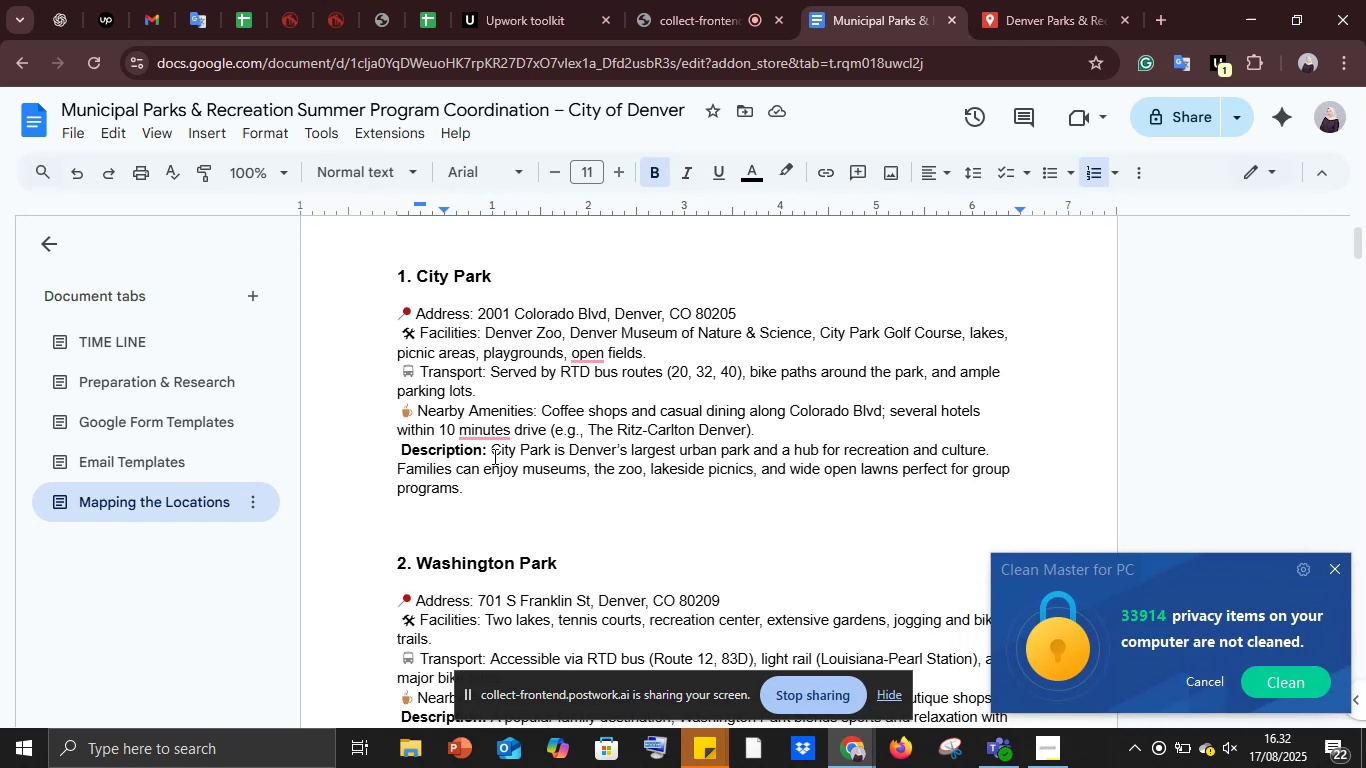 
left_click([494, 454])
 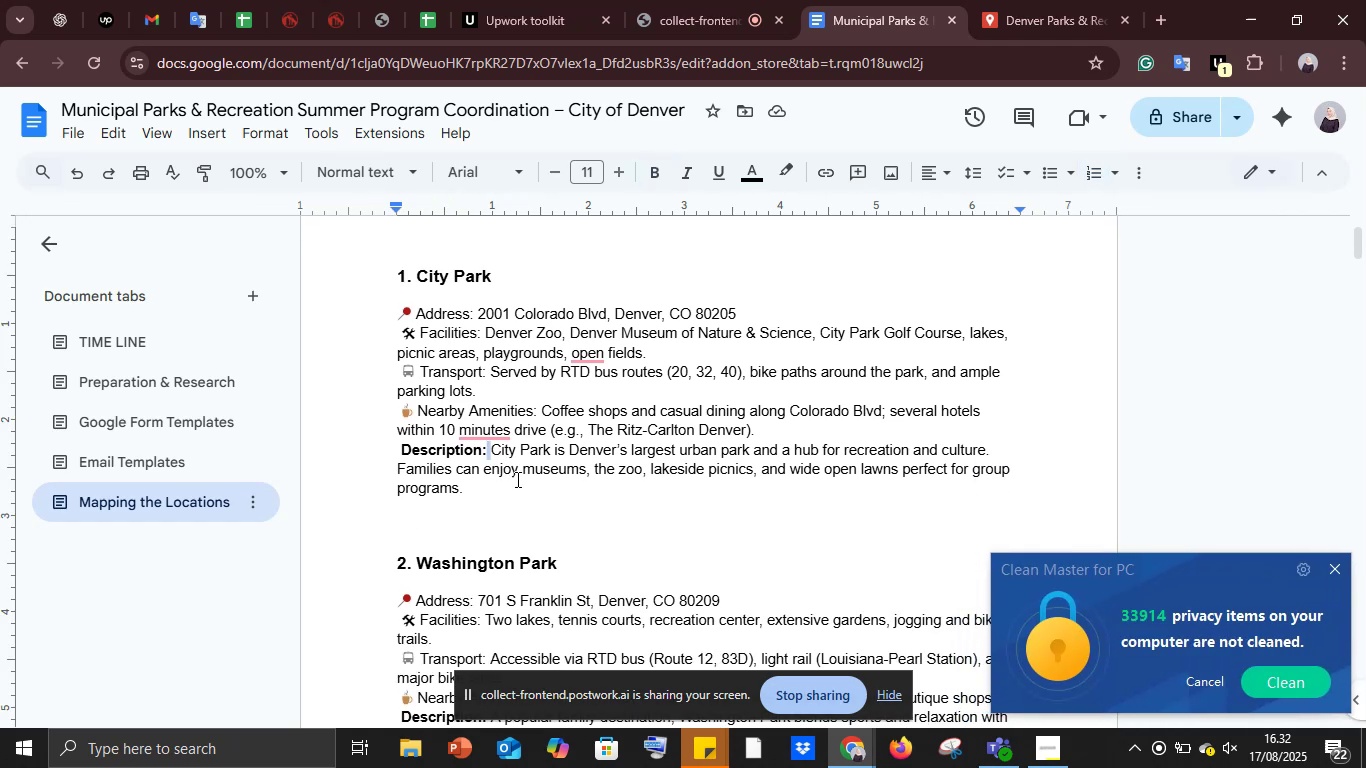 
key(Control+C)
 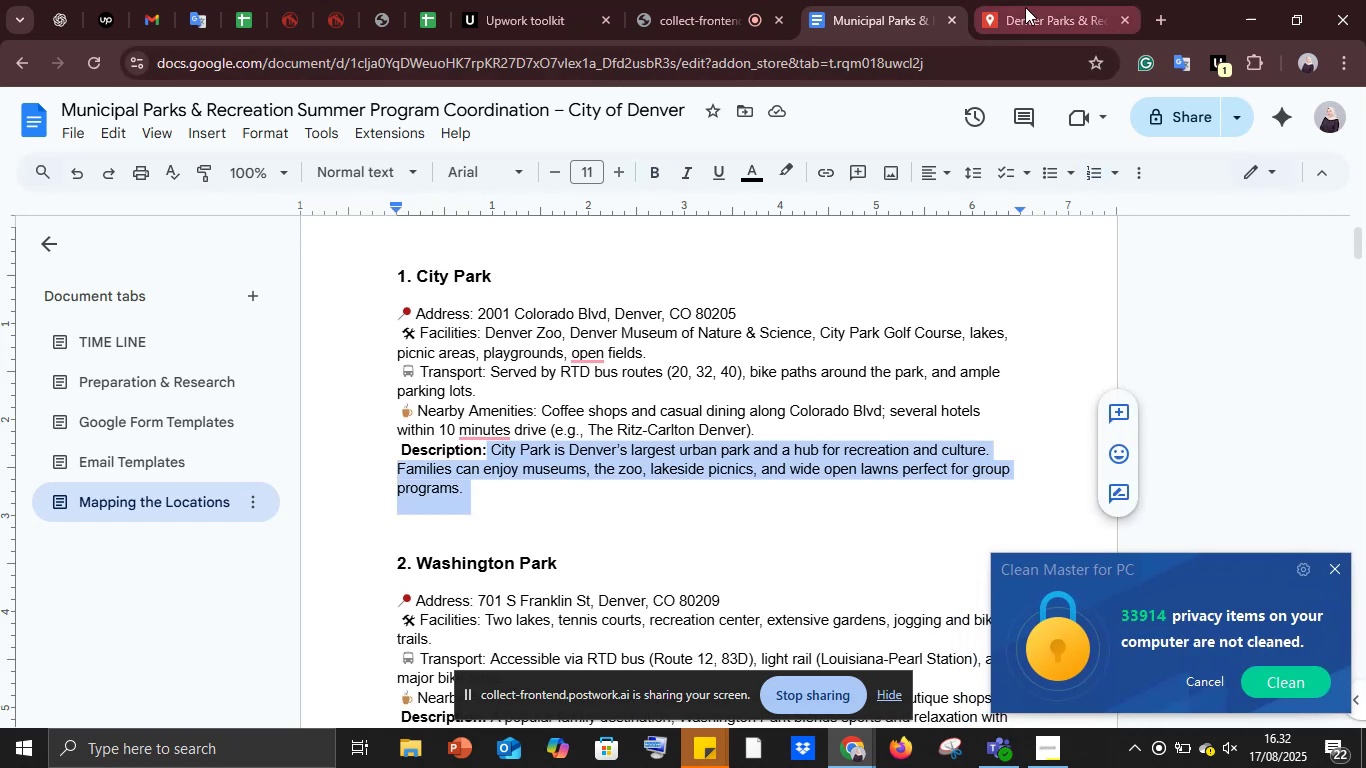 
left_click([1025, 7])
 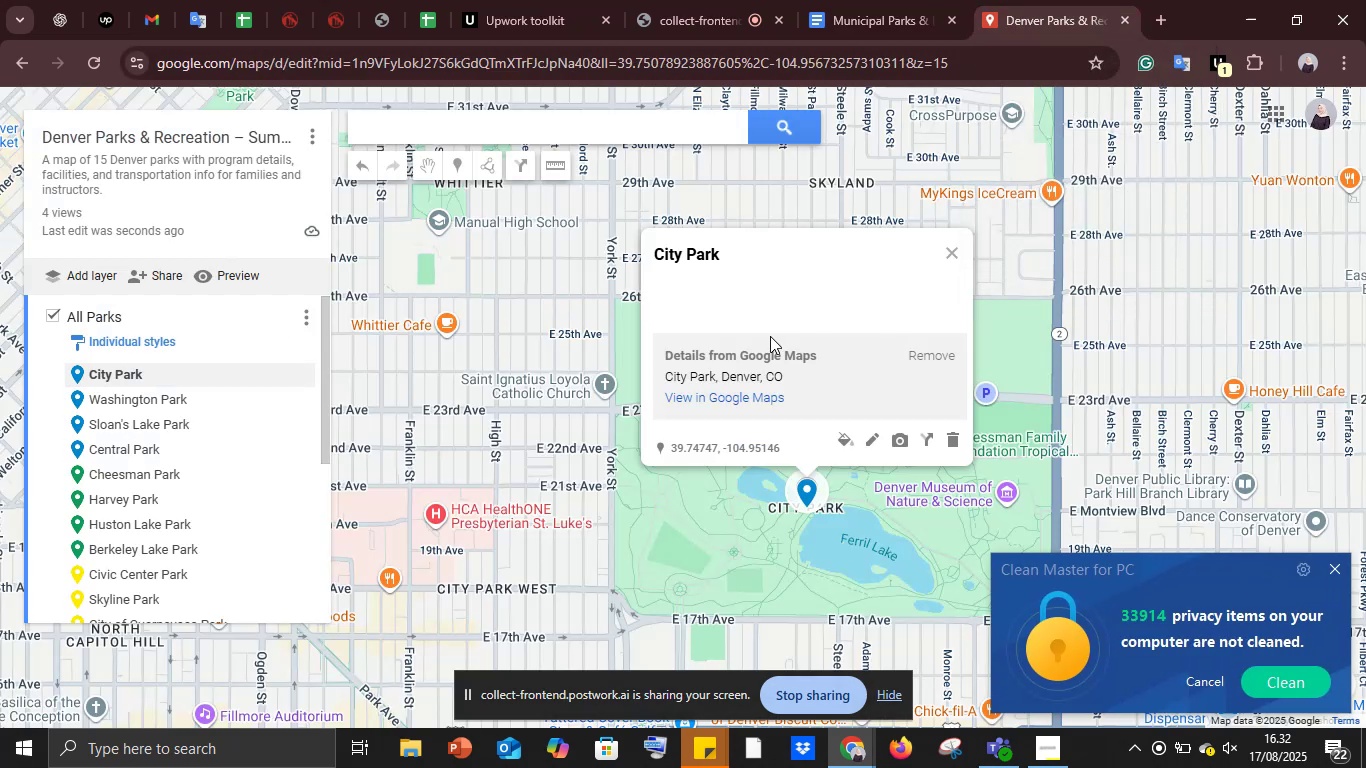 
left_click([752, 351])
 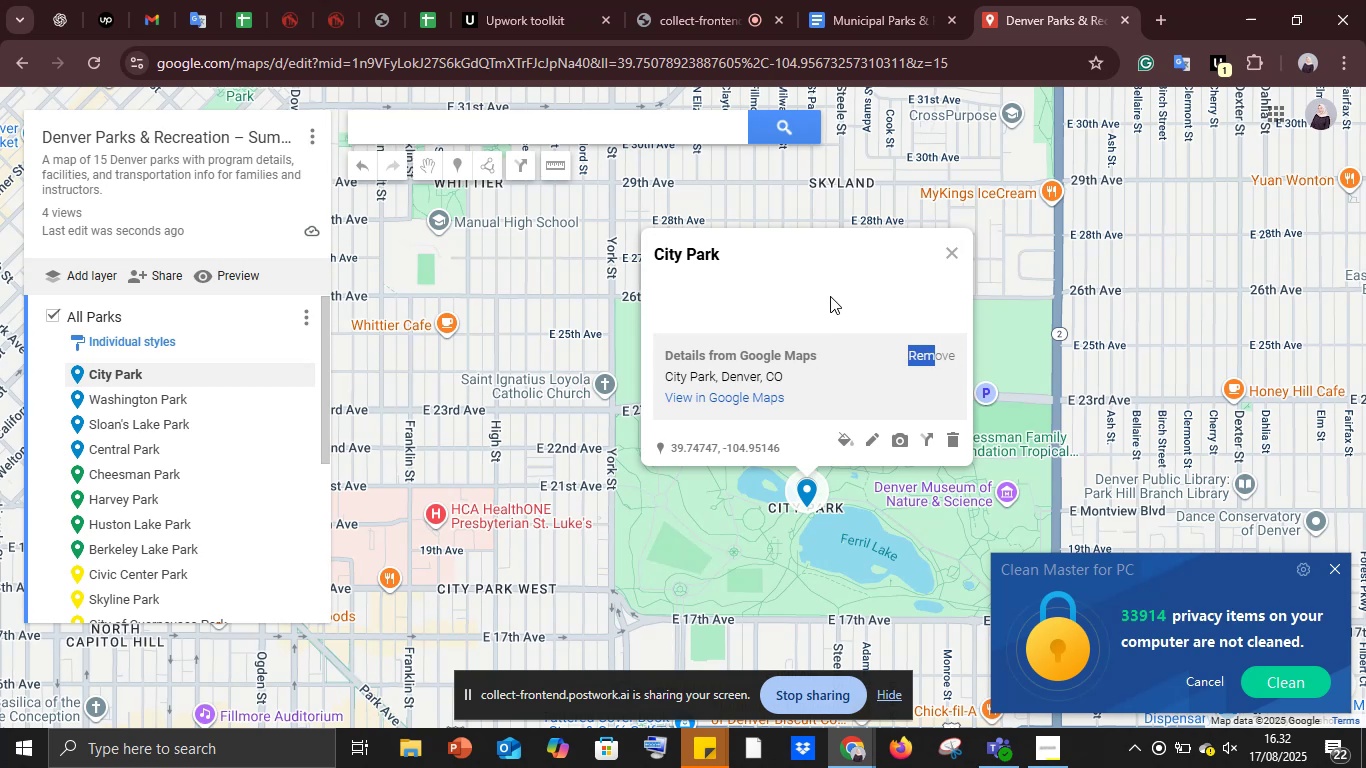 
double_click([702, 295])
 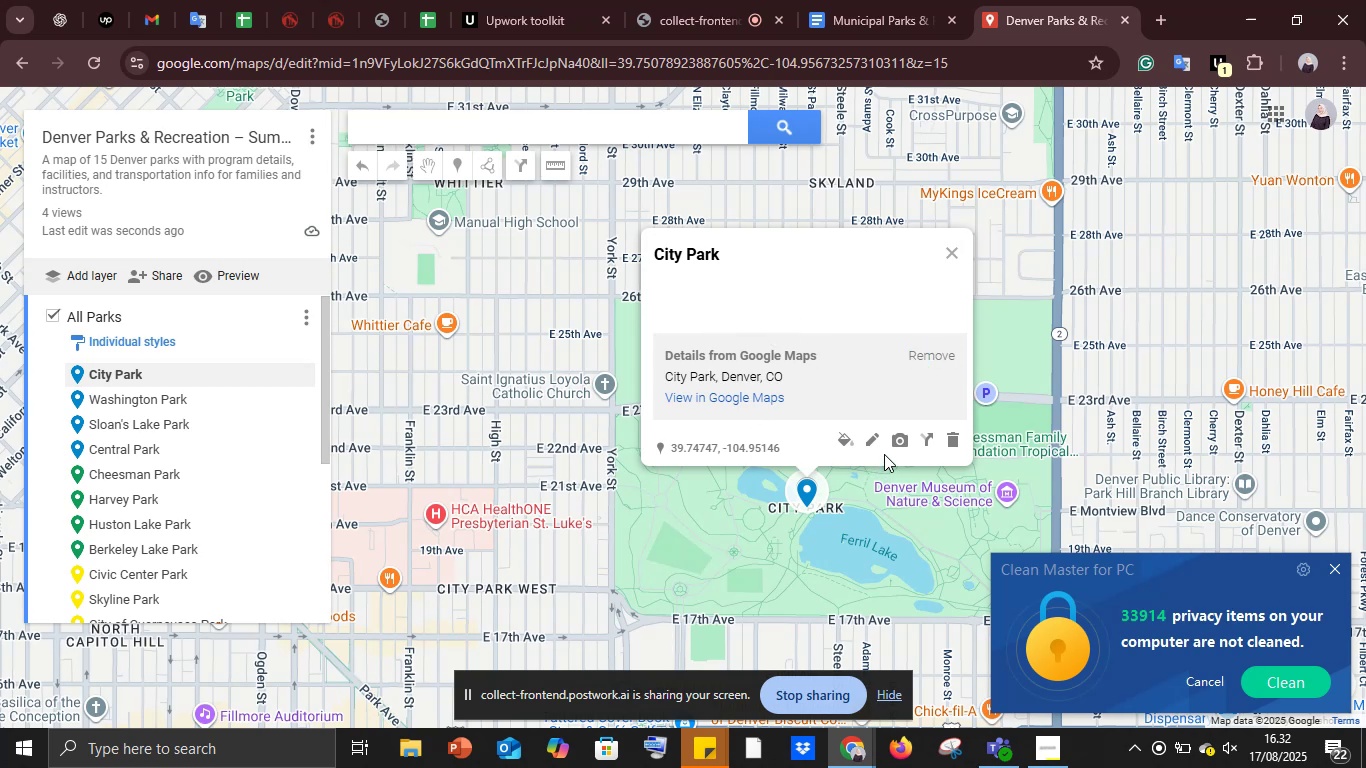 
left_click([872, 440])
 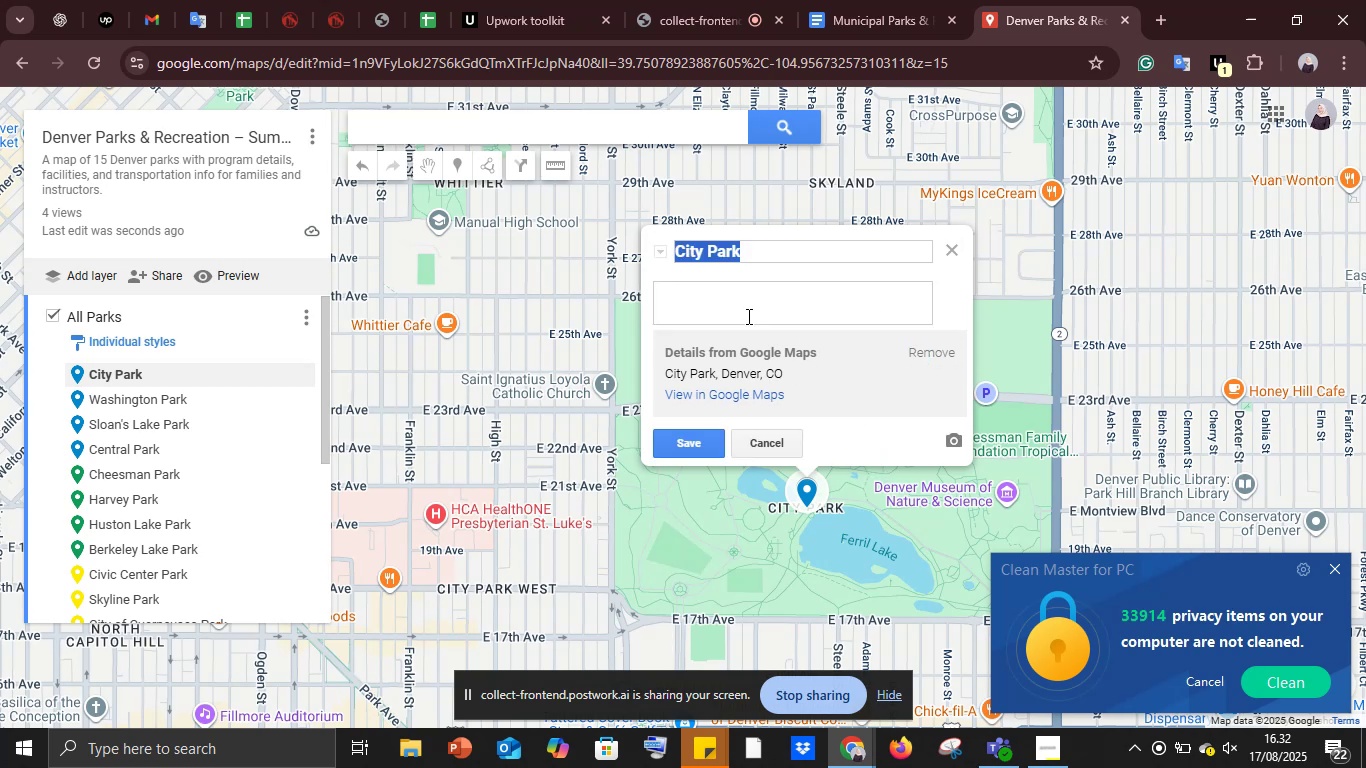 
left_click([726, 300])
 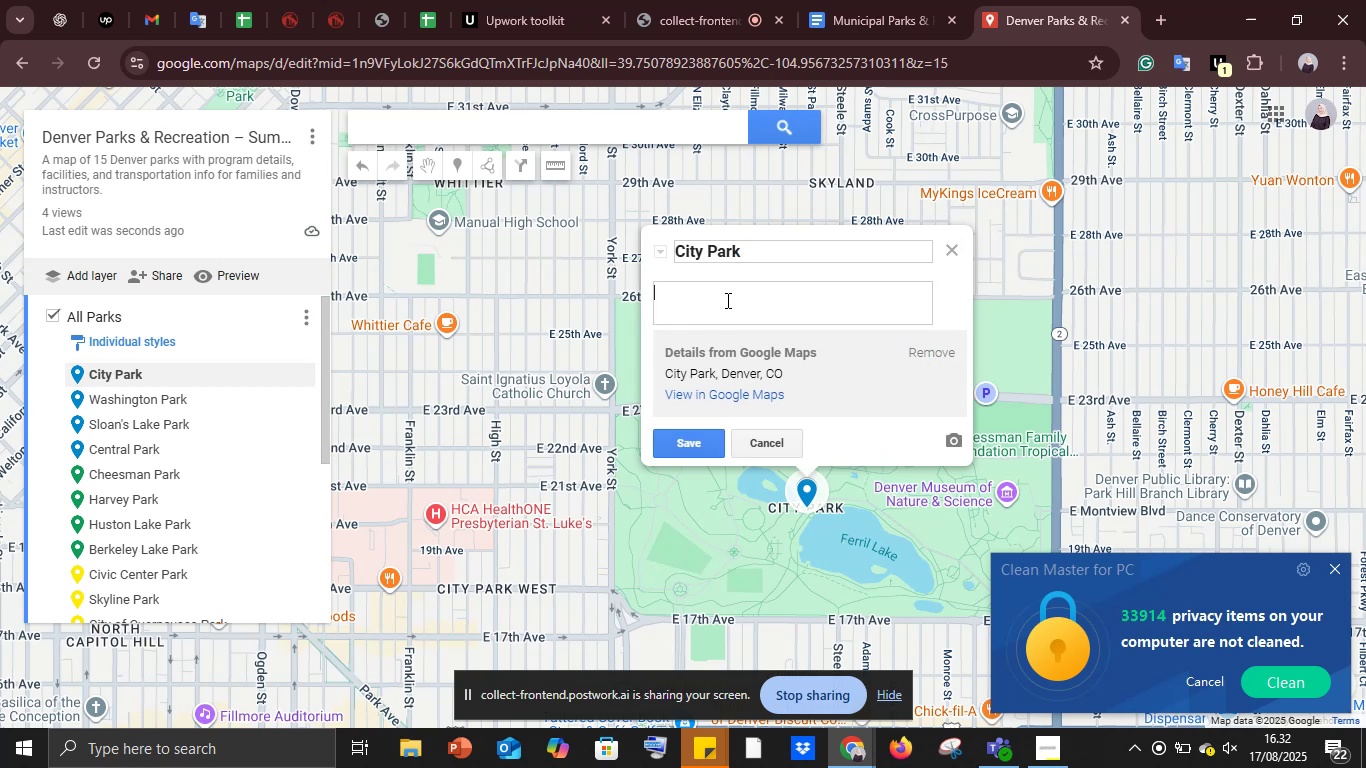 
key(Control+V)
 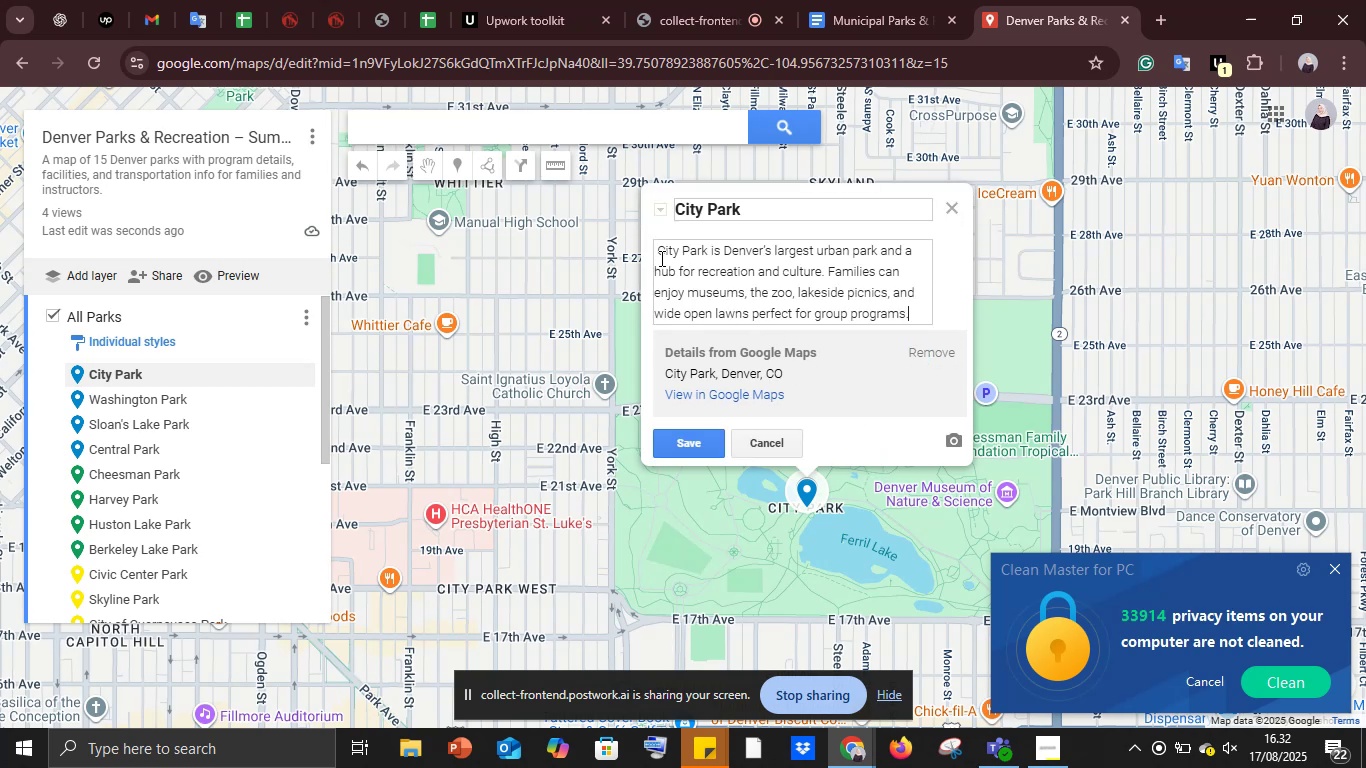 
left_click([657, 252])
 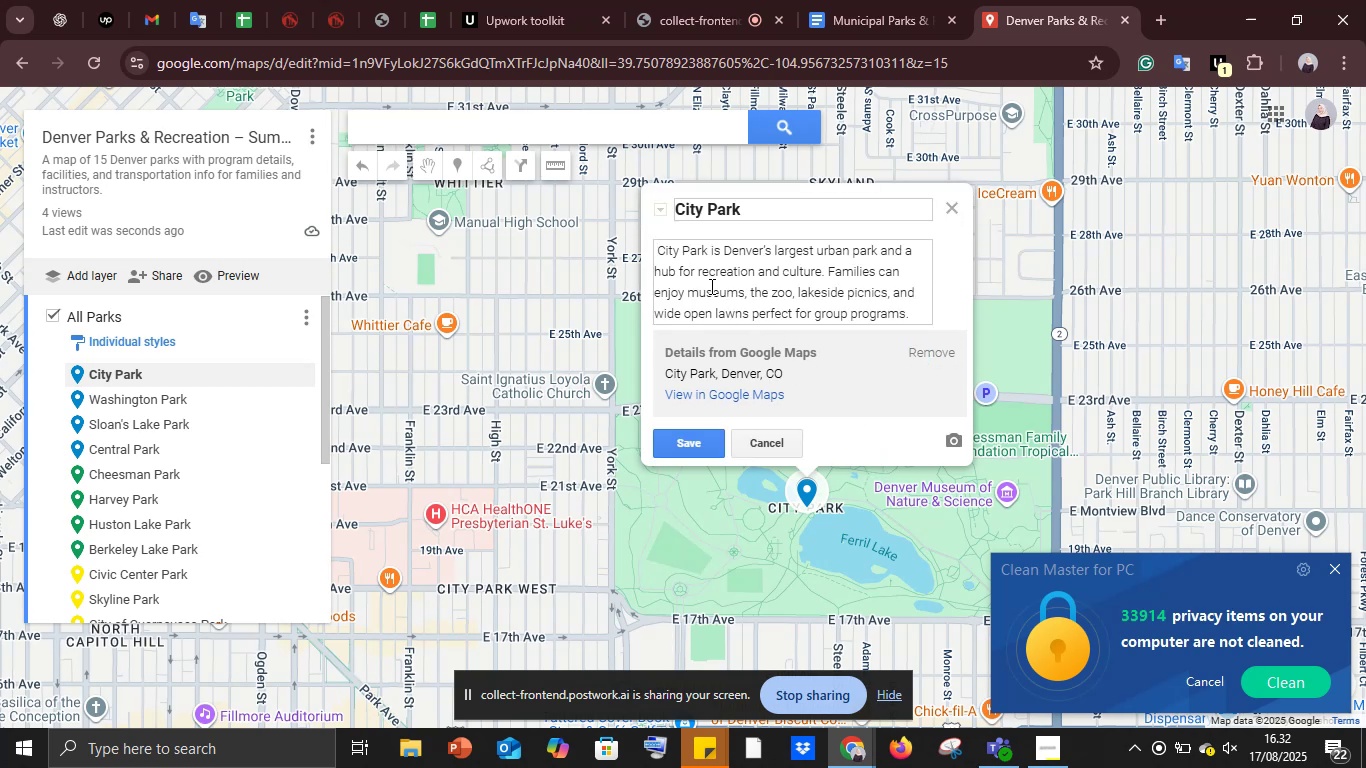 
key(Backspace)
 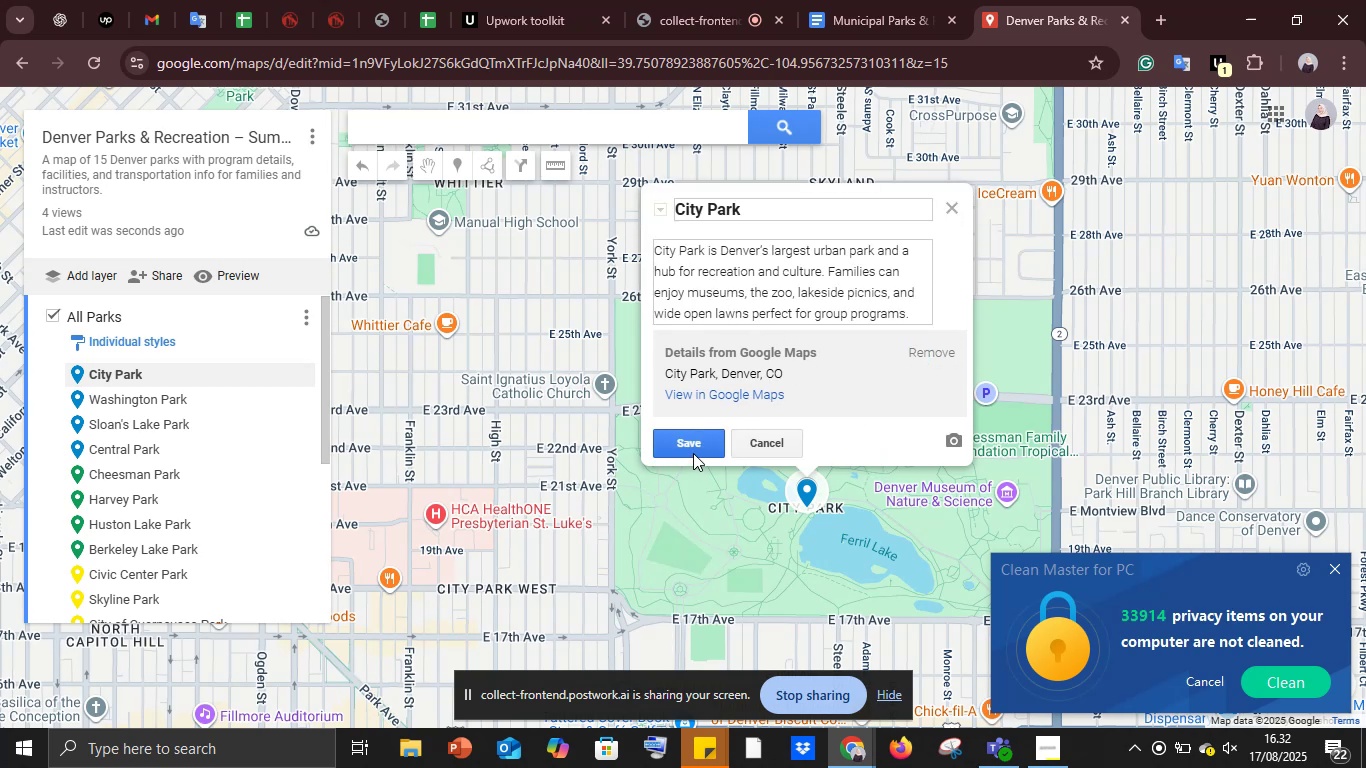 
left_click([693, 453])
 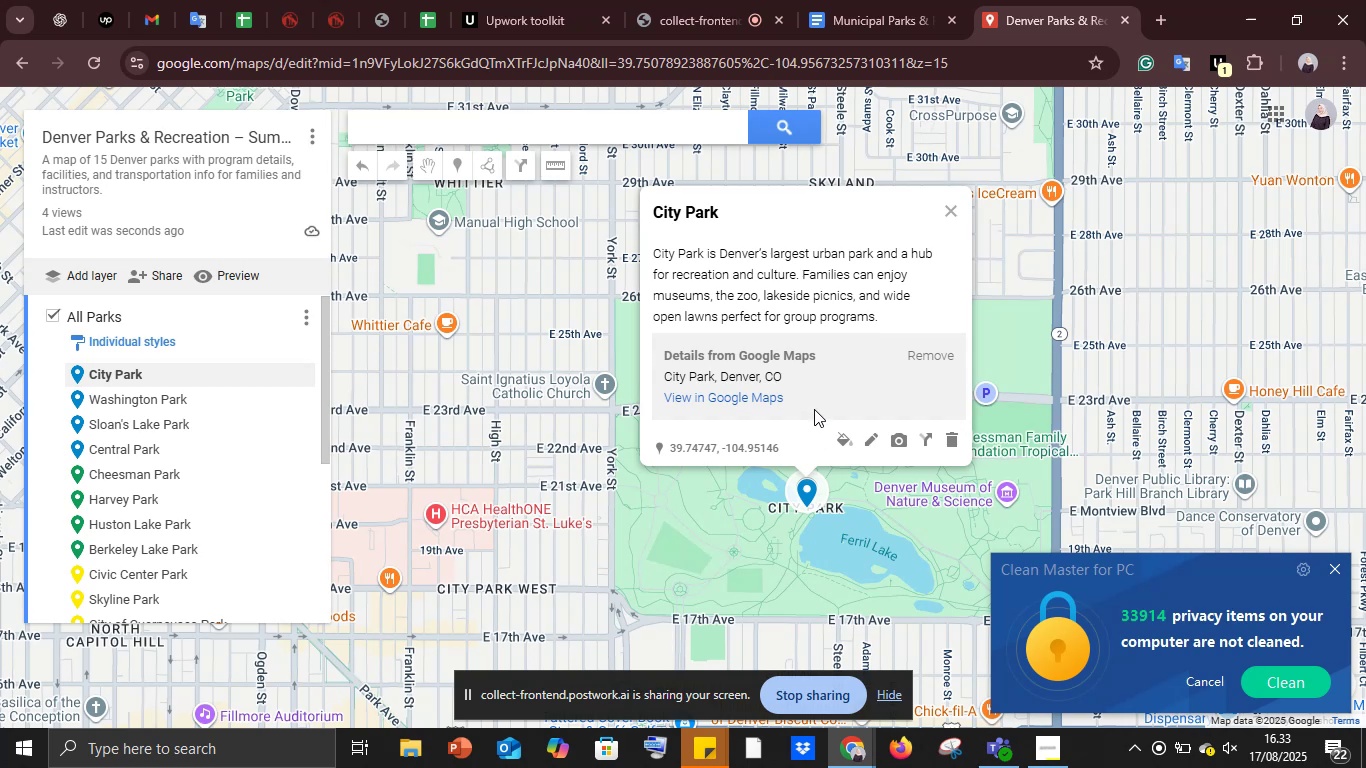 
left_click([803, 394])
 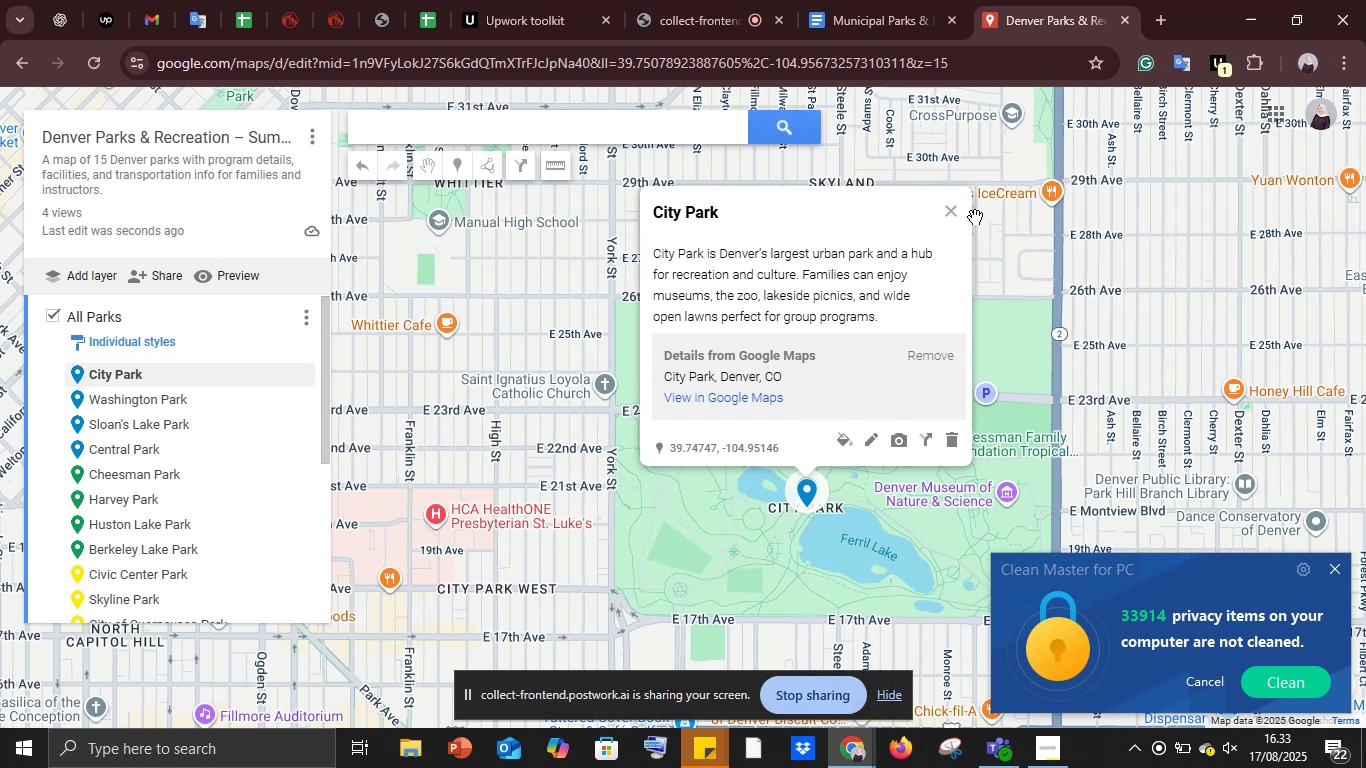 
mouse_move([954, 235])
 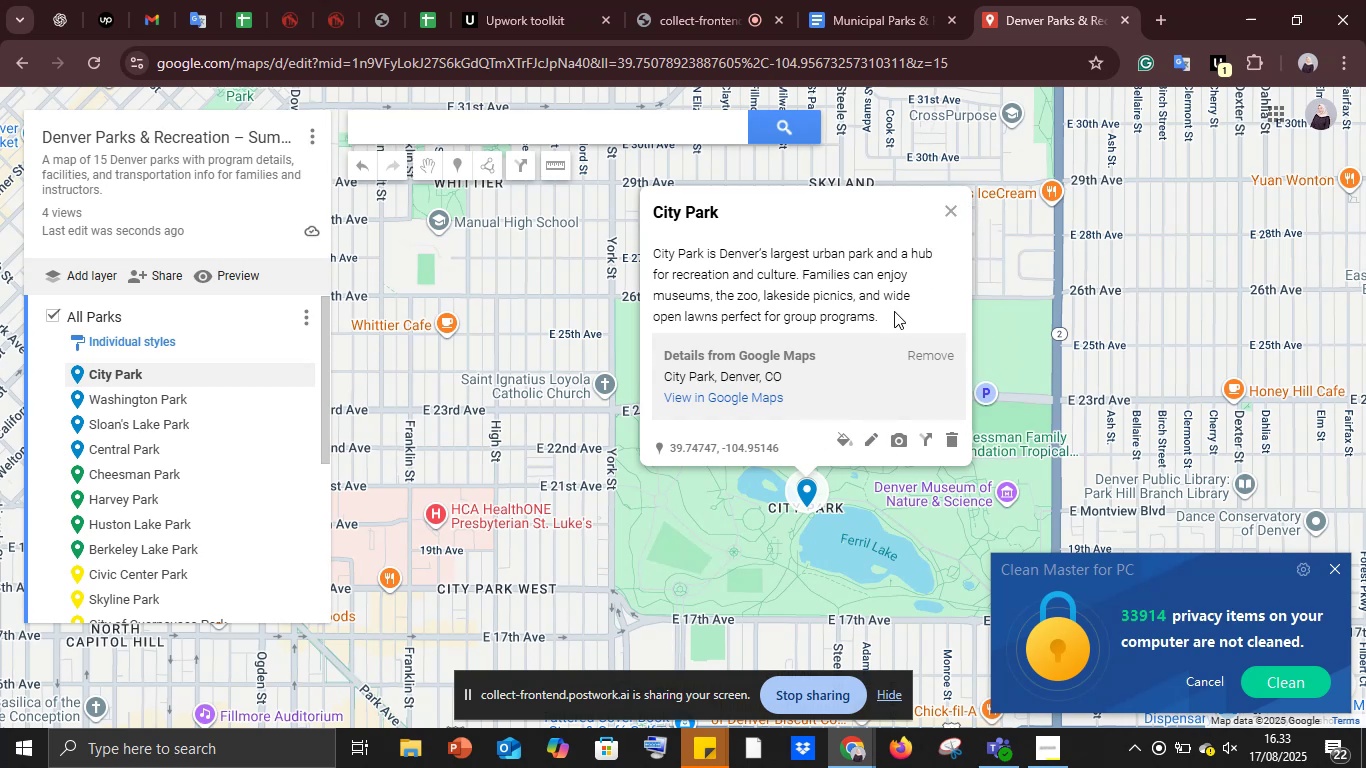 
left_click([891, 313])
 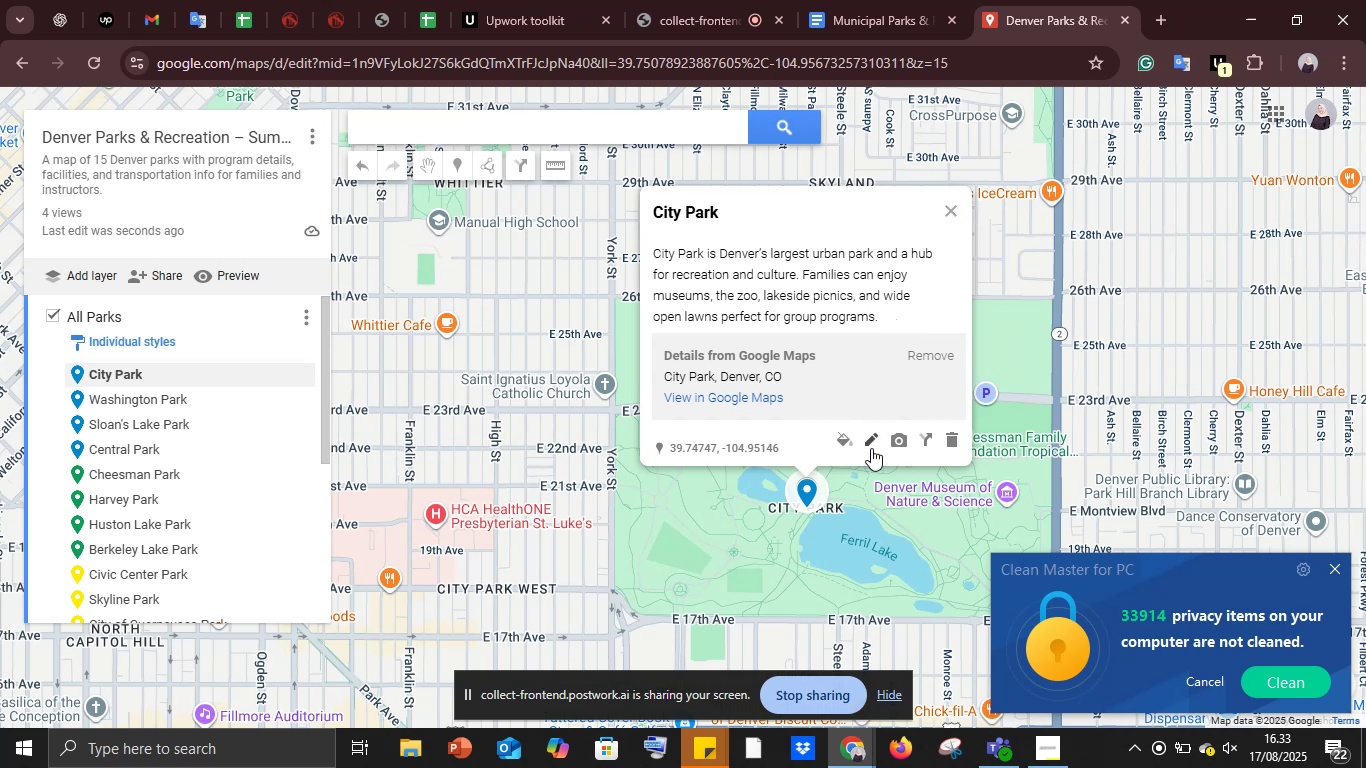 
left_click([871, 448])
 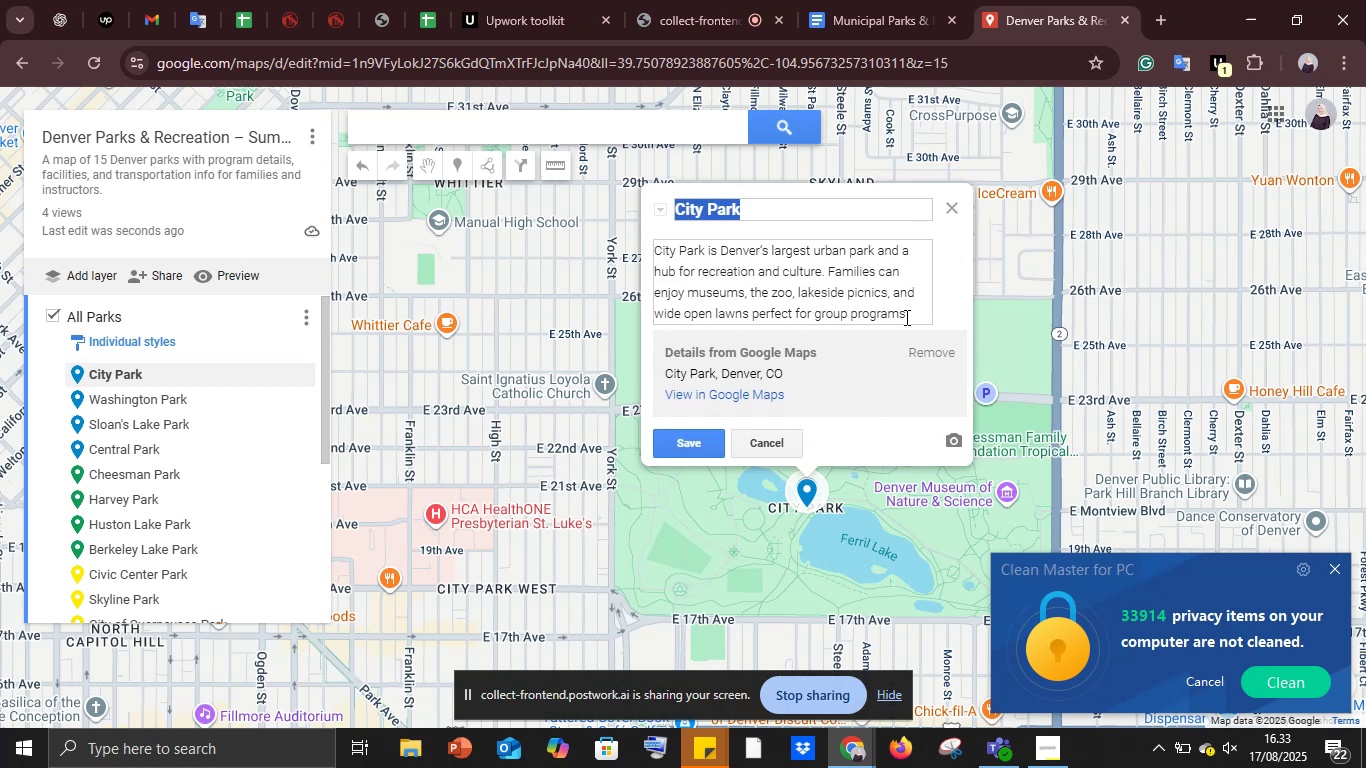 
left_click([909, 313])
 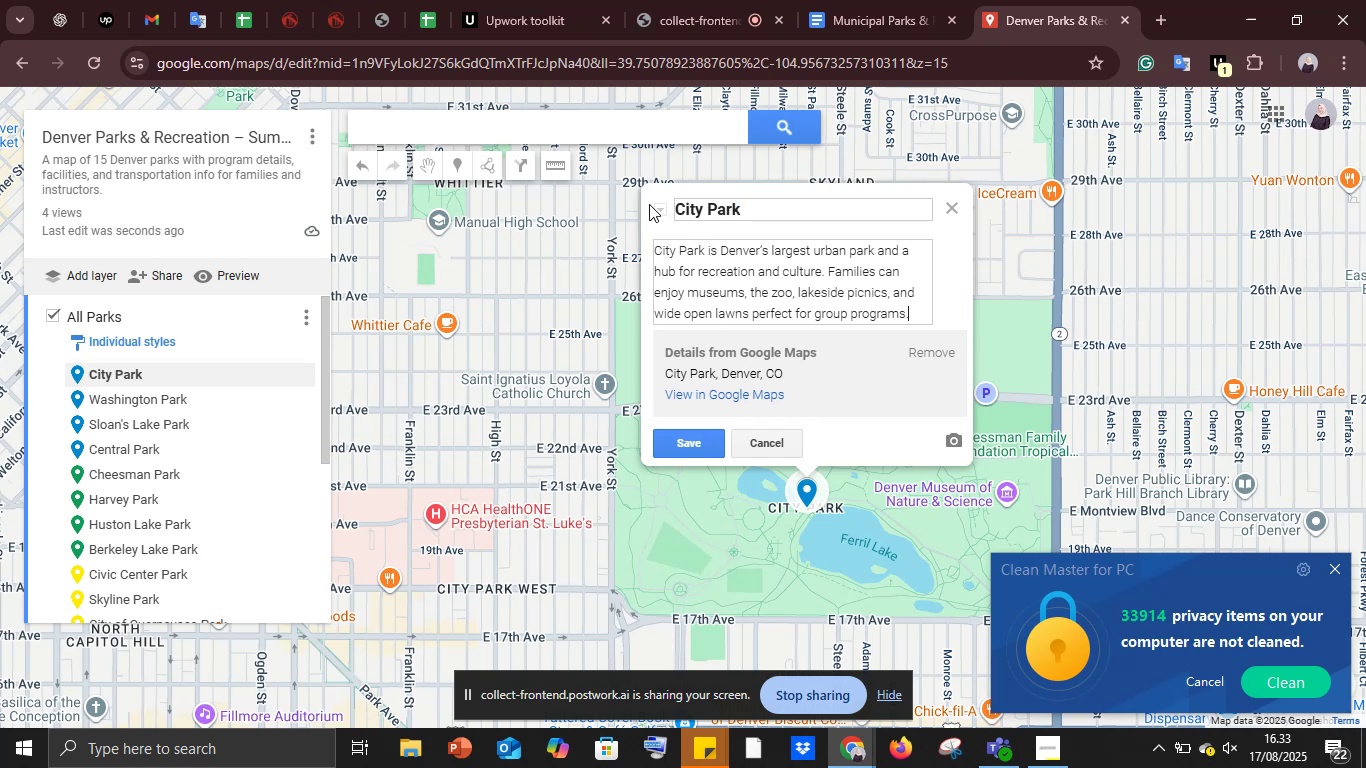 
left_click([655, 214])
 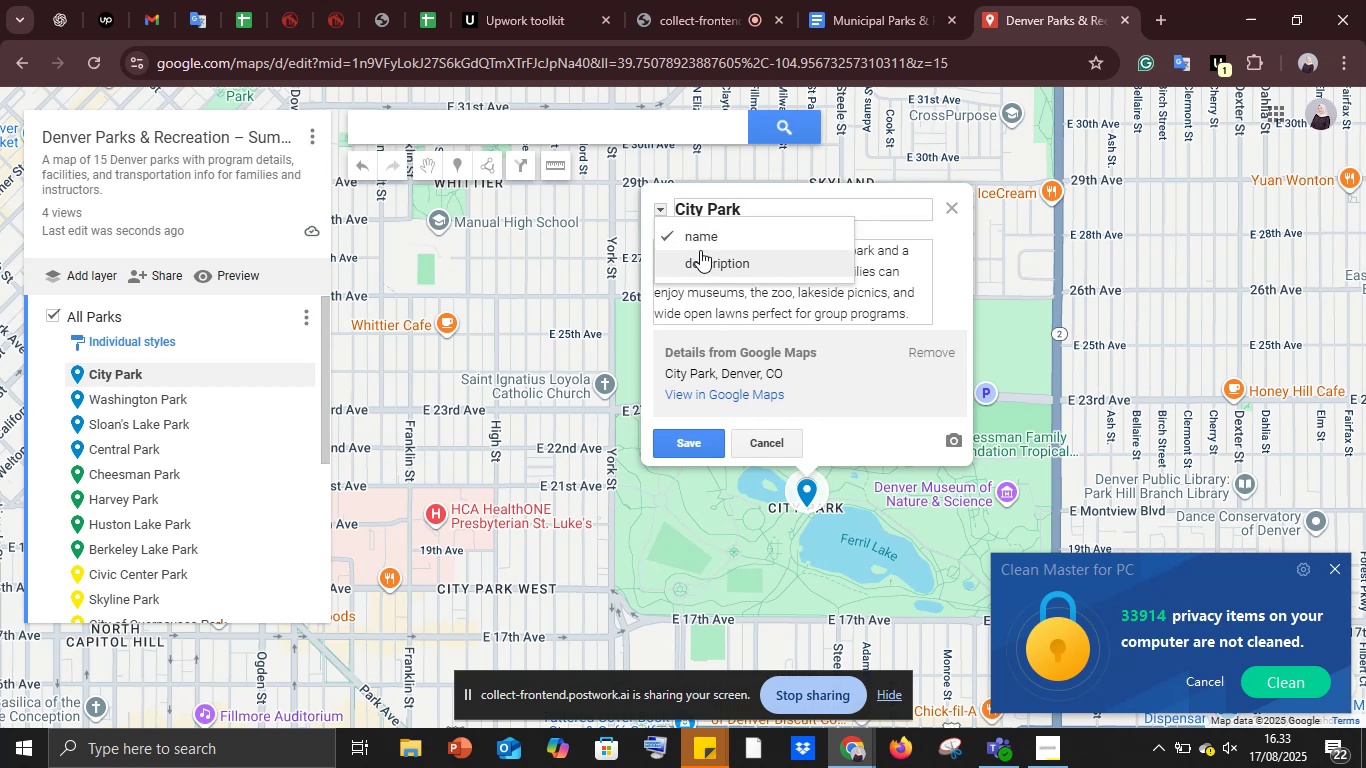 
left_click([699, 239])
 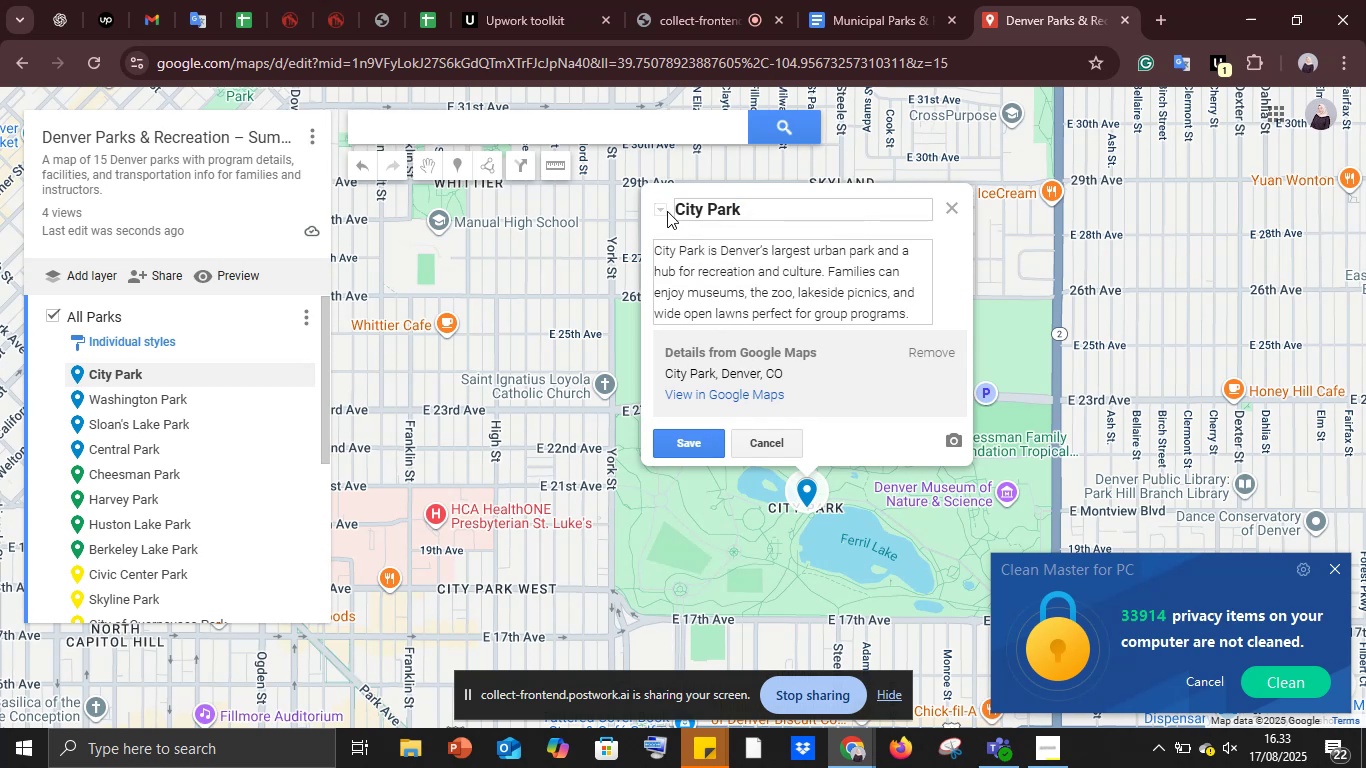 
left_click([667, 211])
 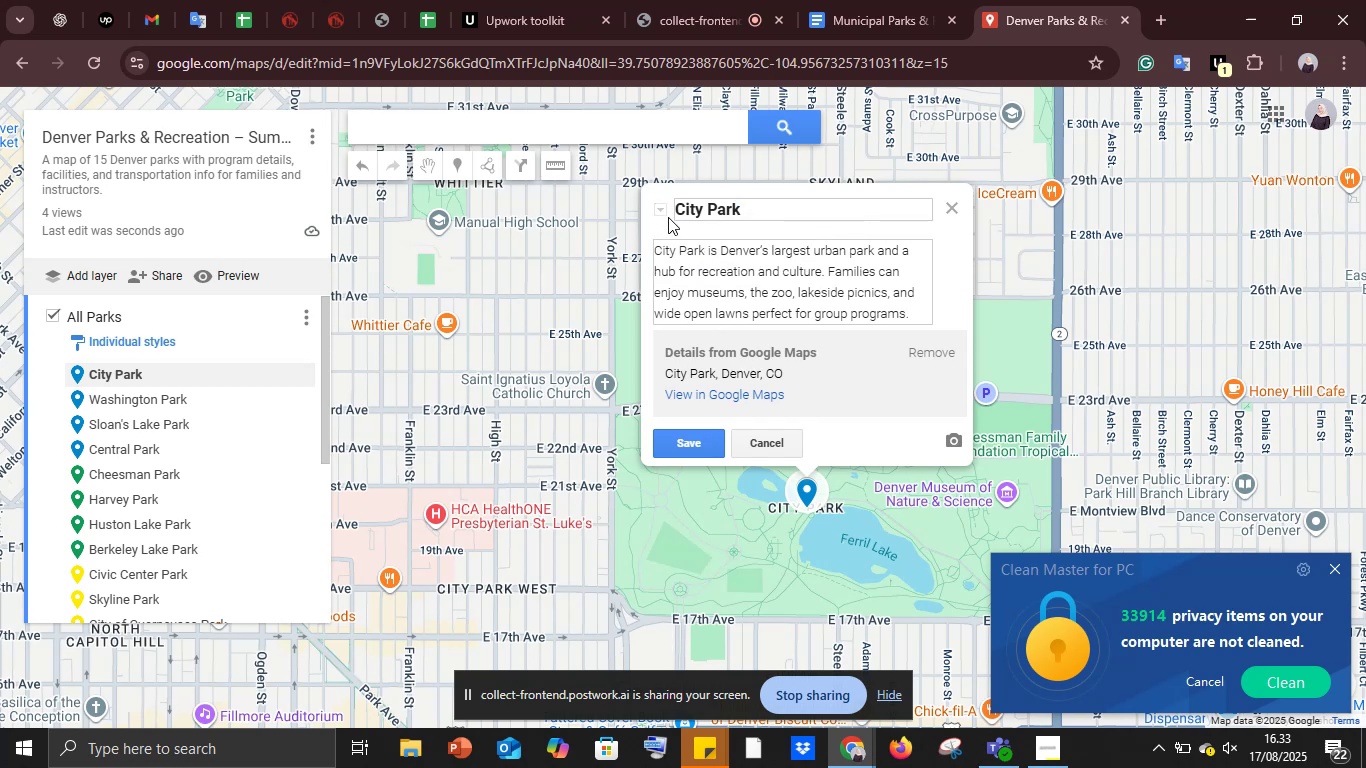 
left_click([665, 215])
 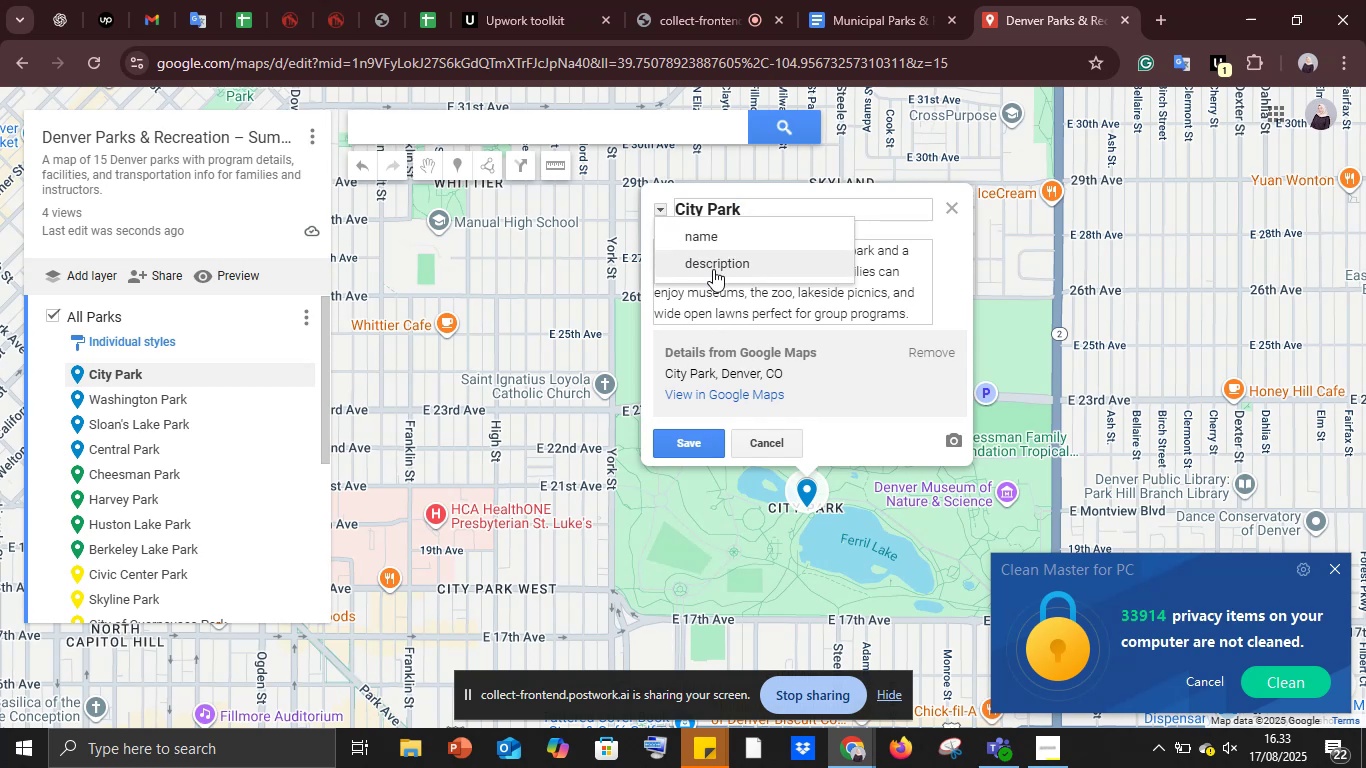 
left_click([713, 270])
 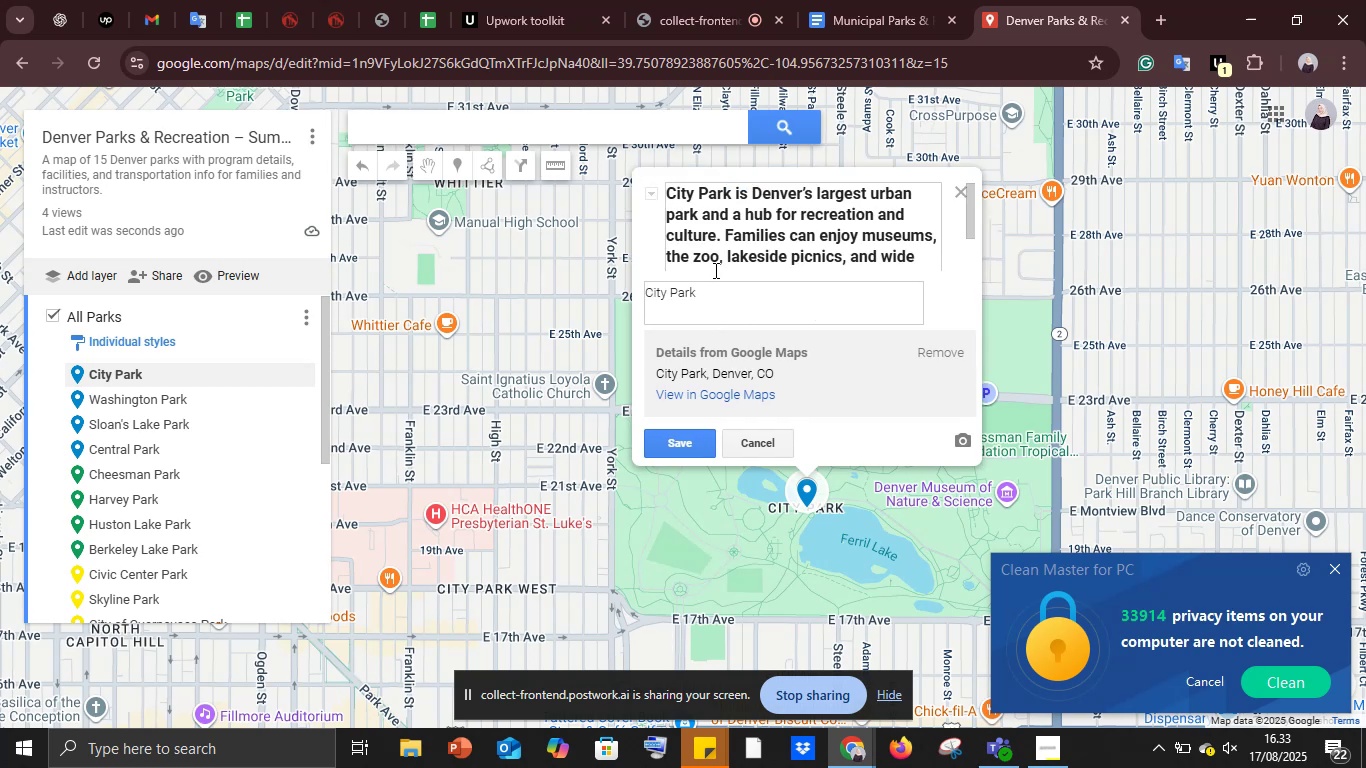 
key(Control+Z)
 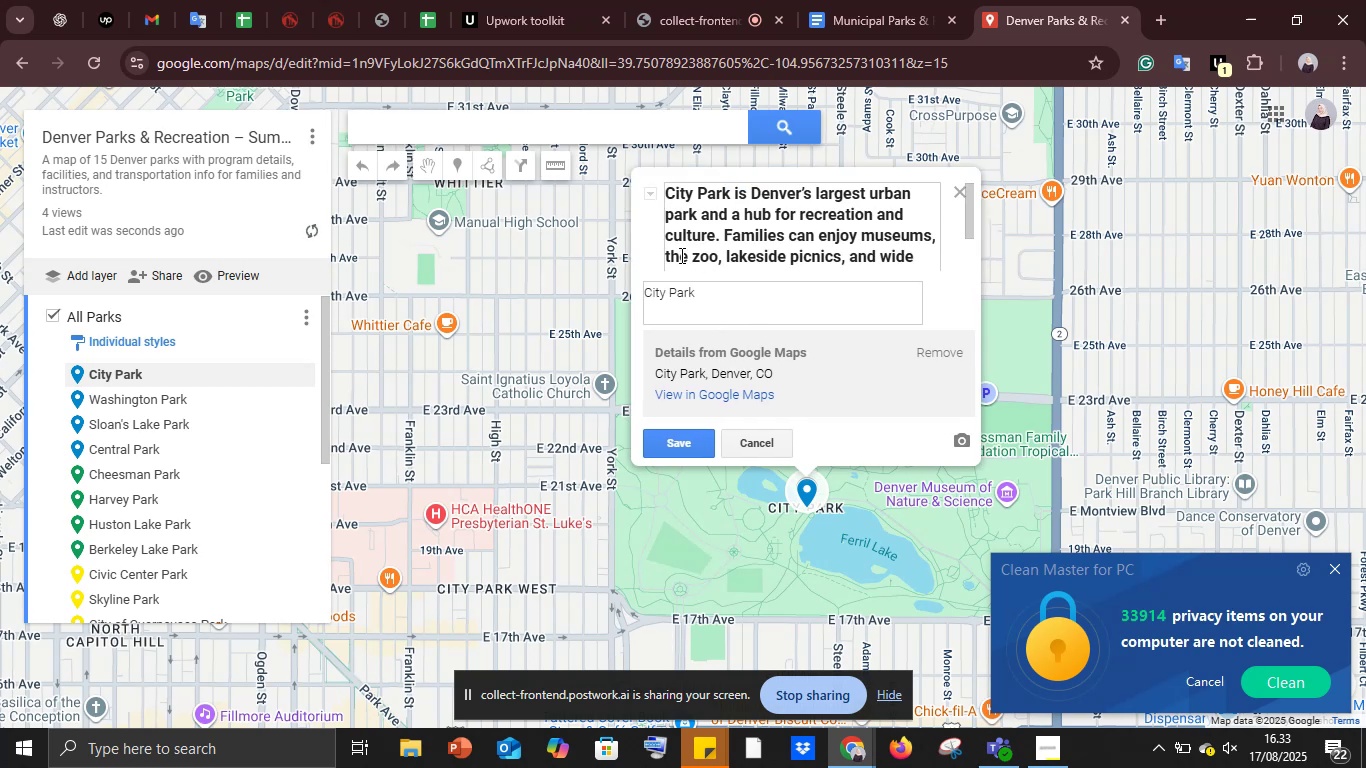 
key(Control+Z)
 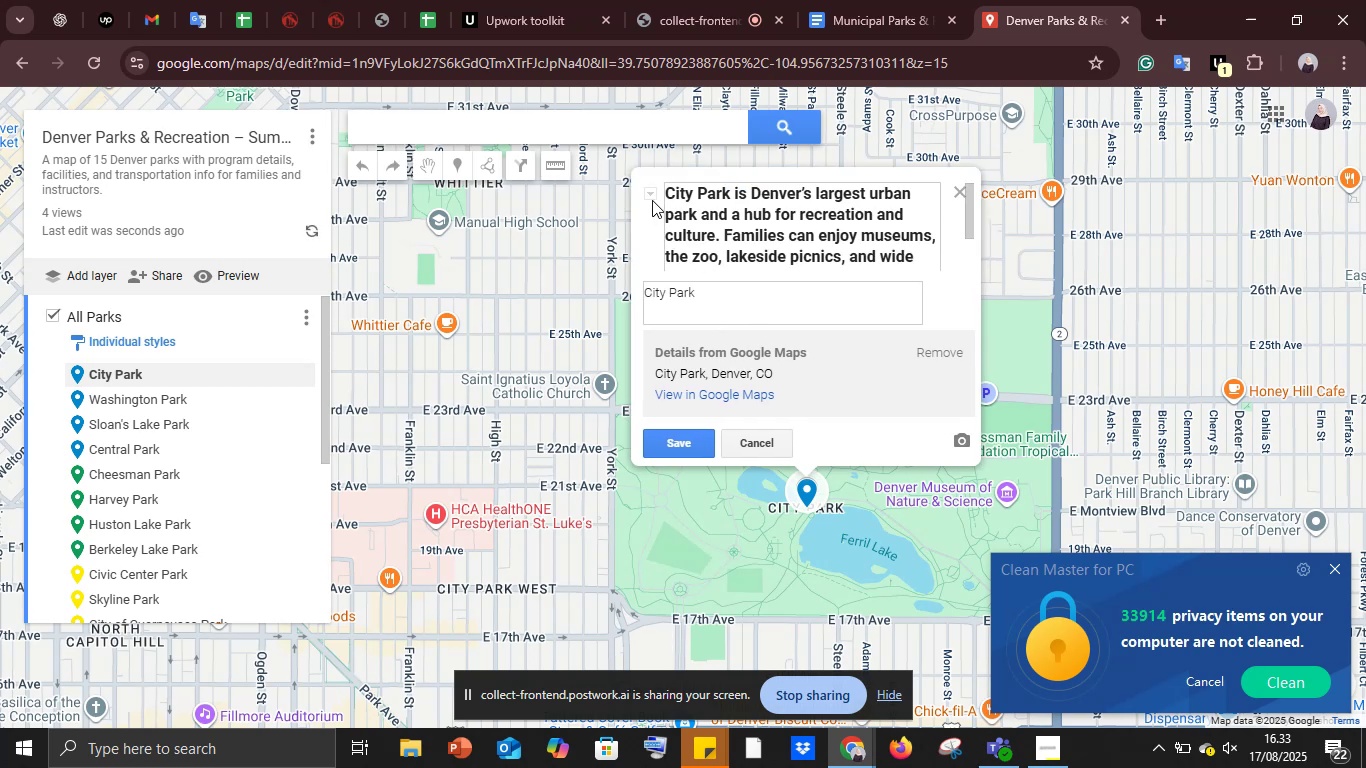 
key(Control+ControlLeft)
 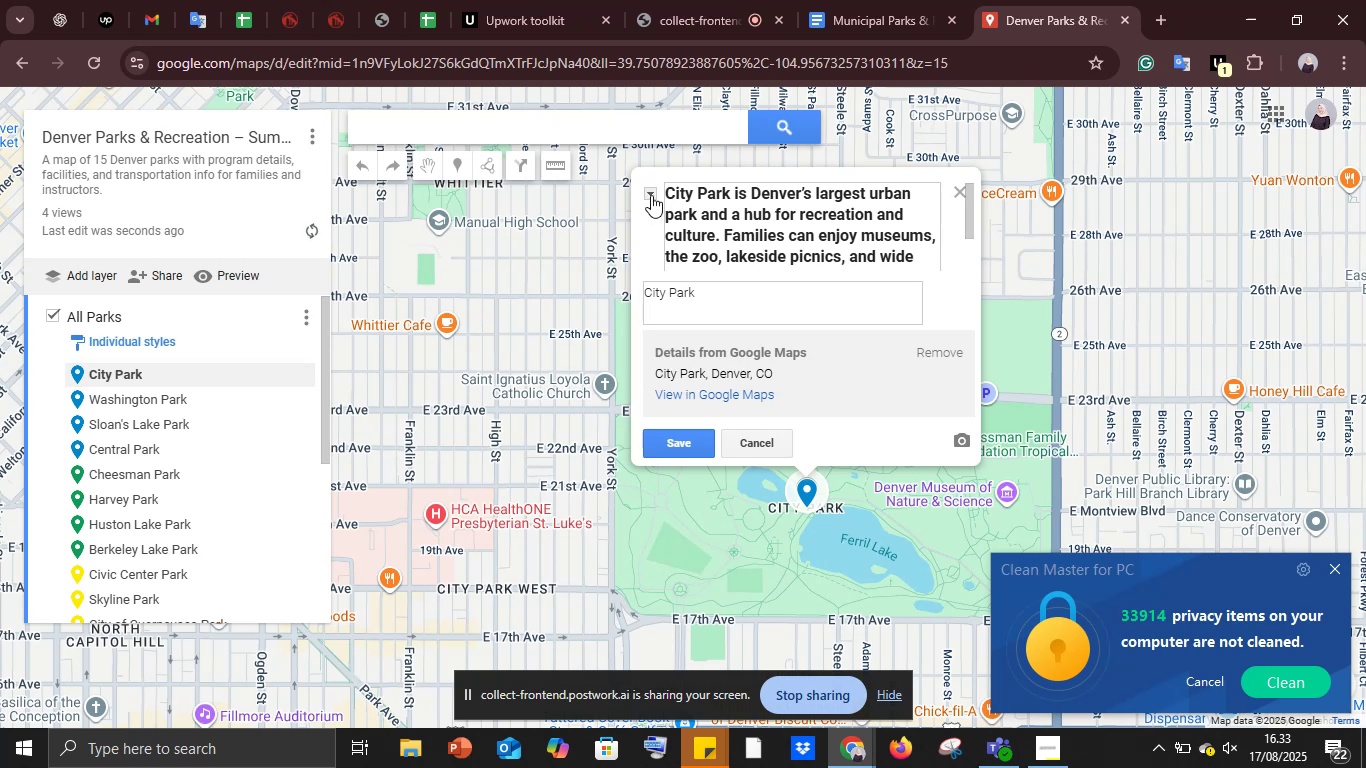 
key(Control+ControlLeft)
 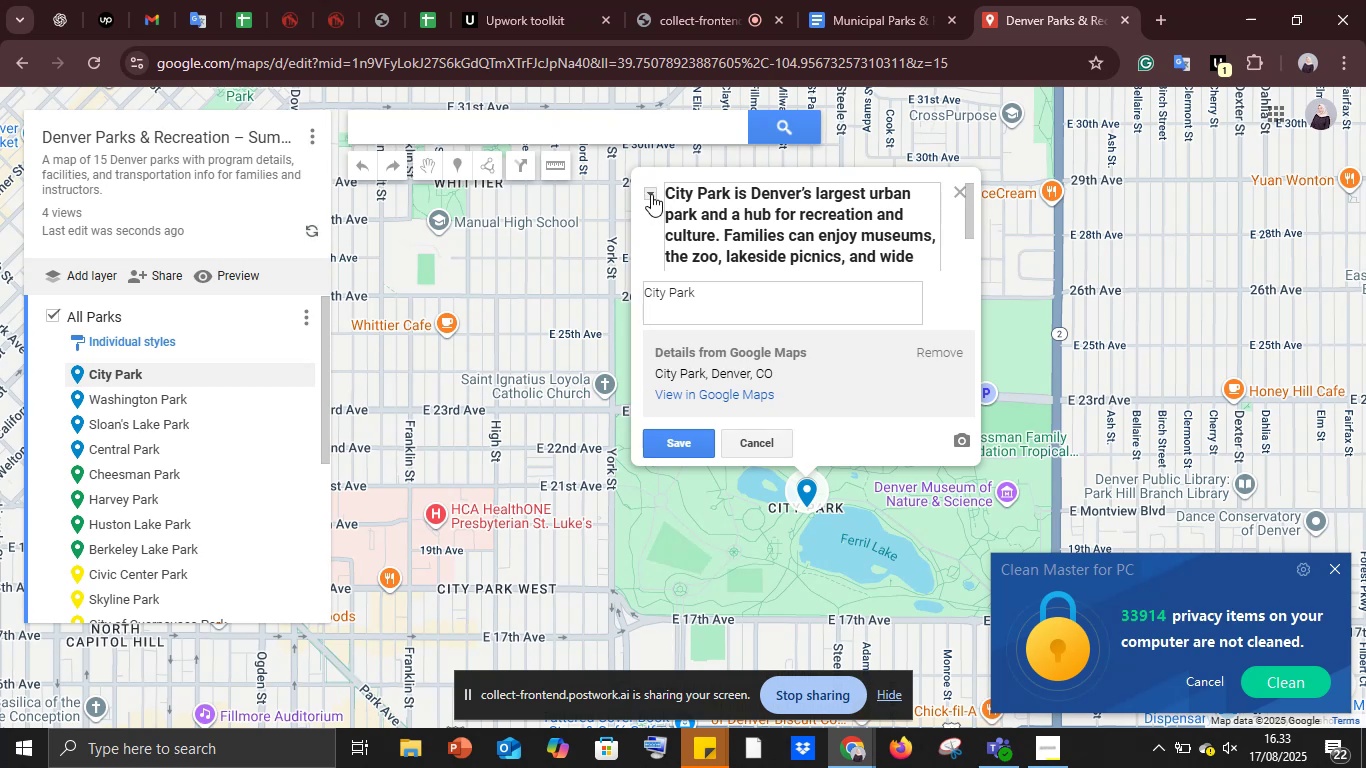 
key(Control+Z)
 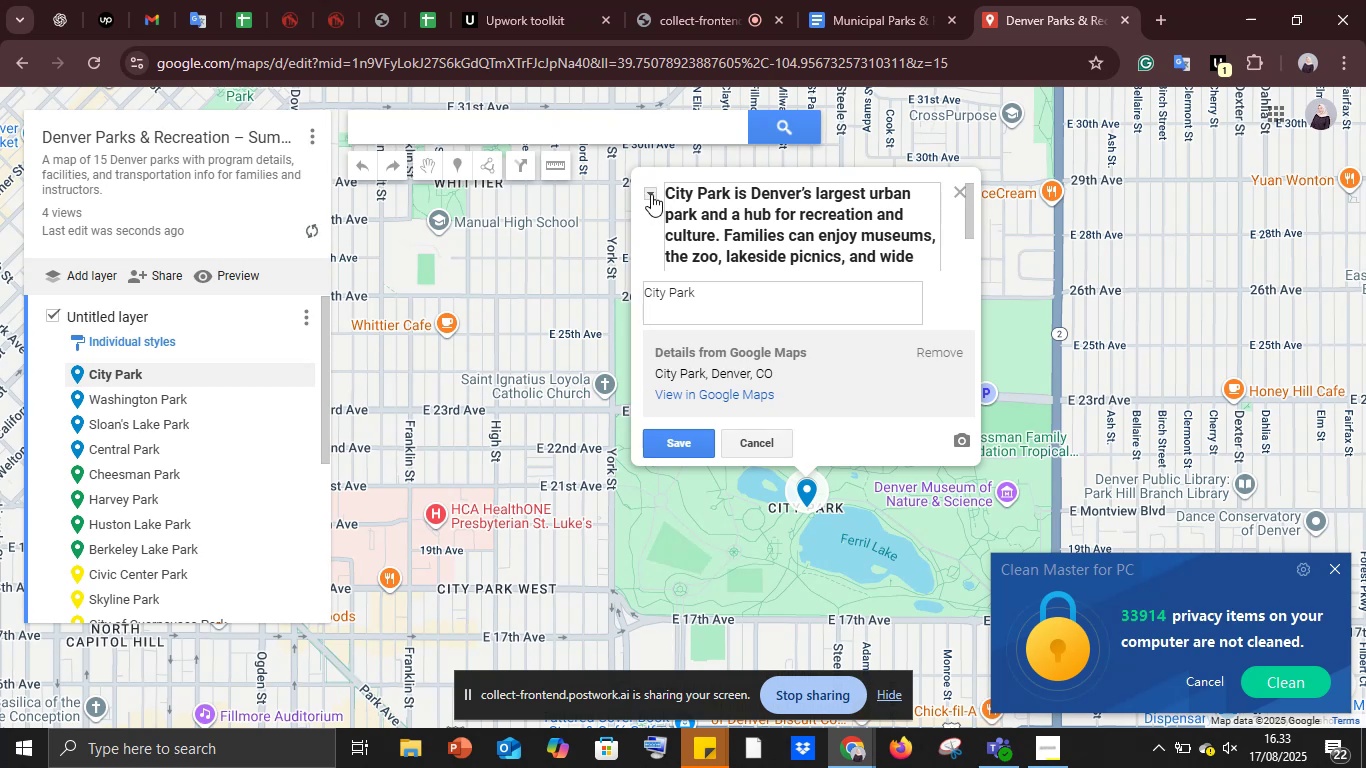 
left_click([651, 194])
 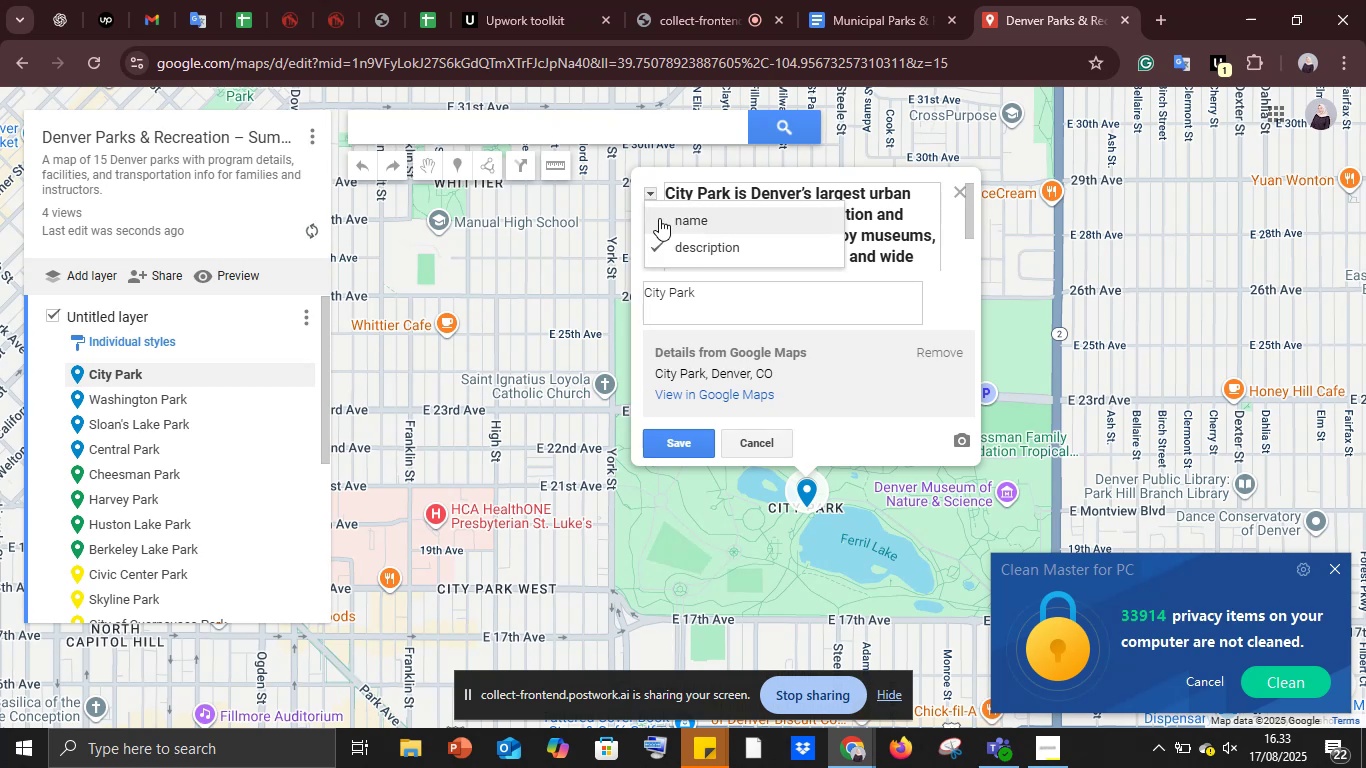 
left_click([662, 219])
 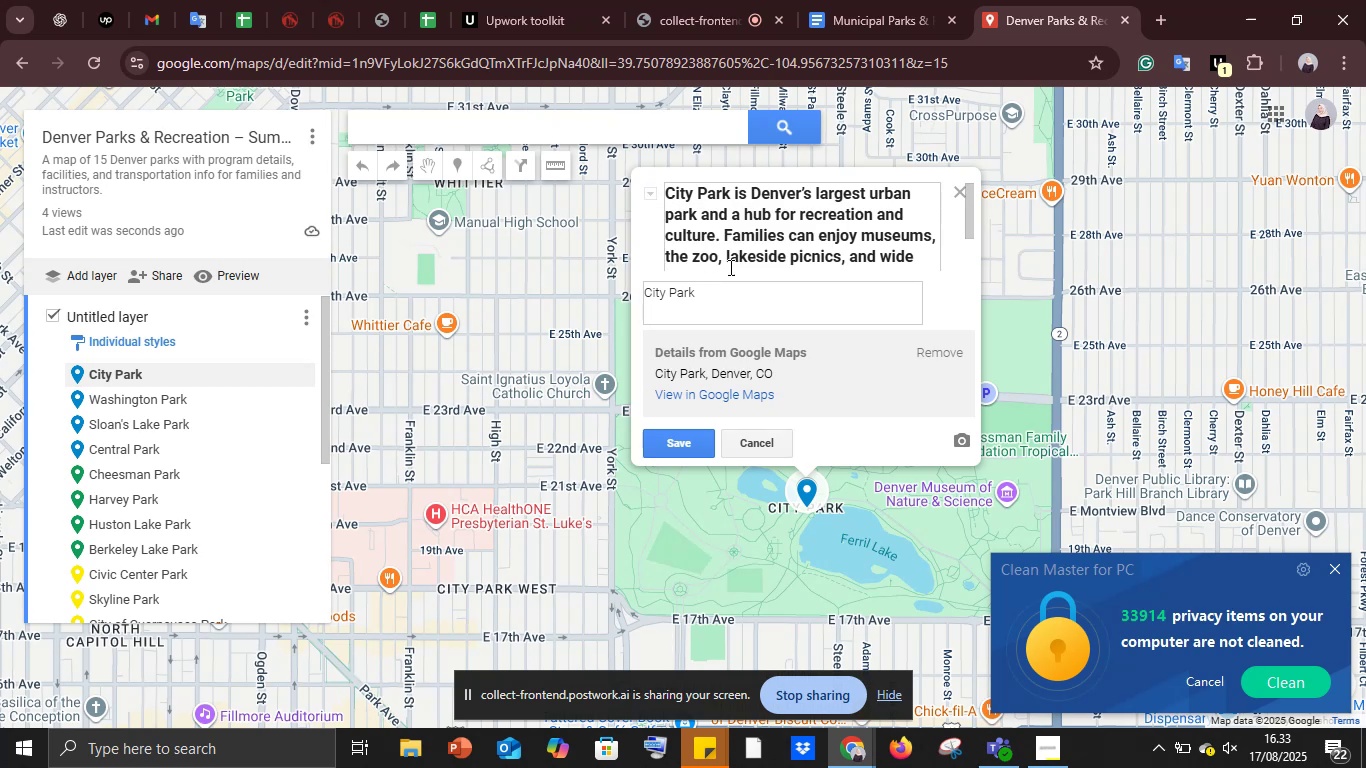 
left_click([745, 240])
 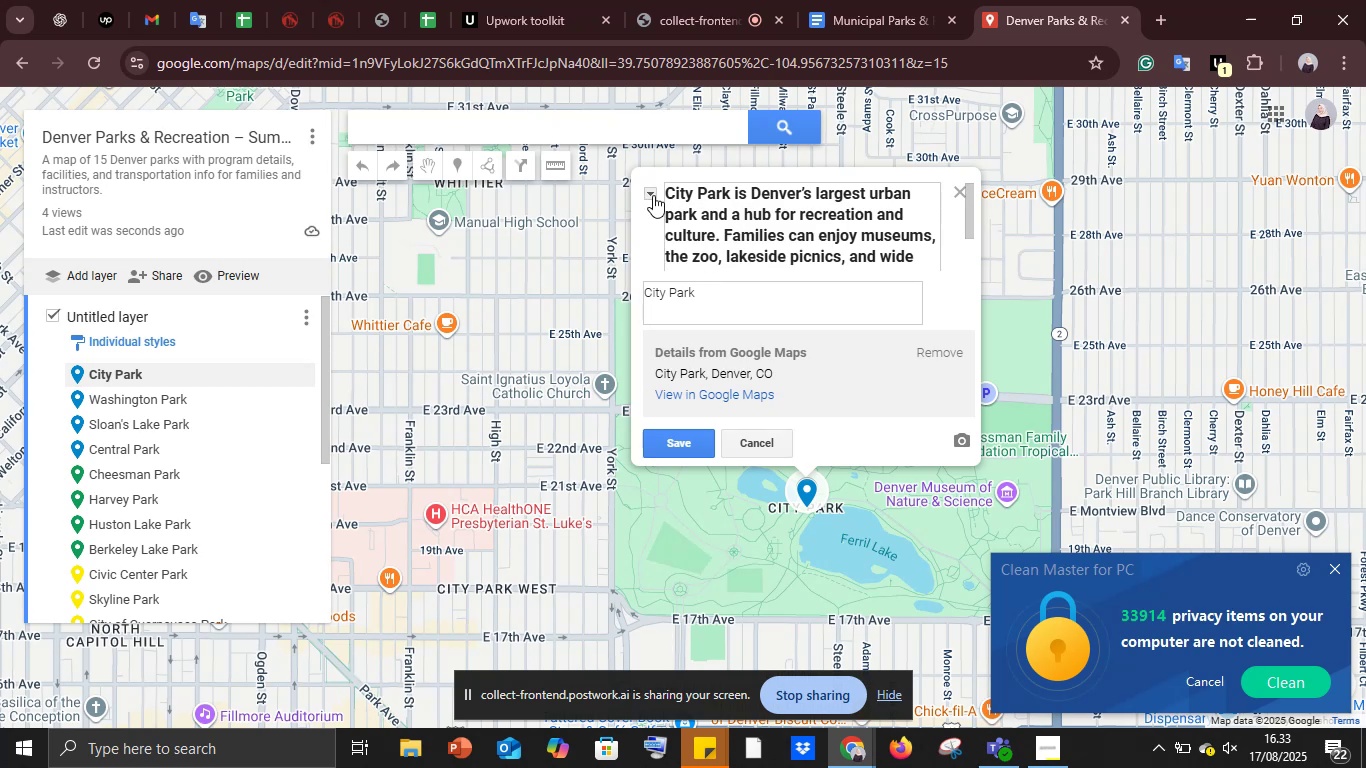 
left_click([651, 193])
 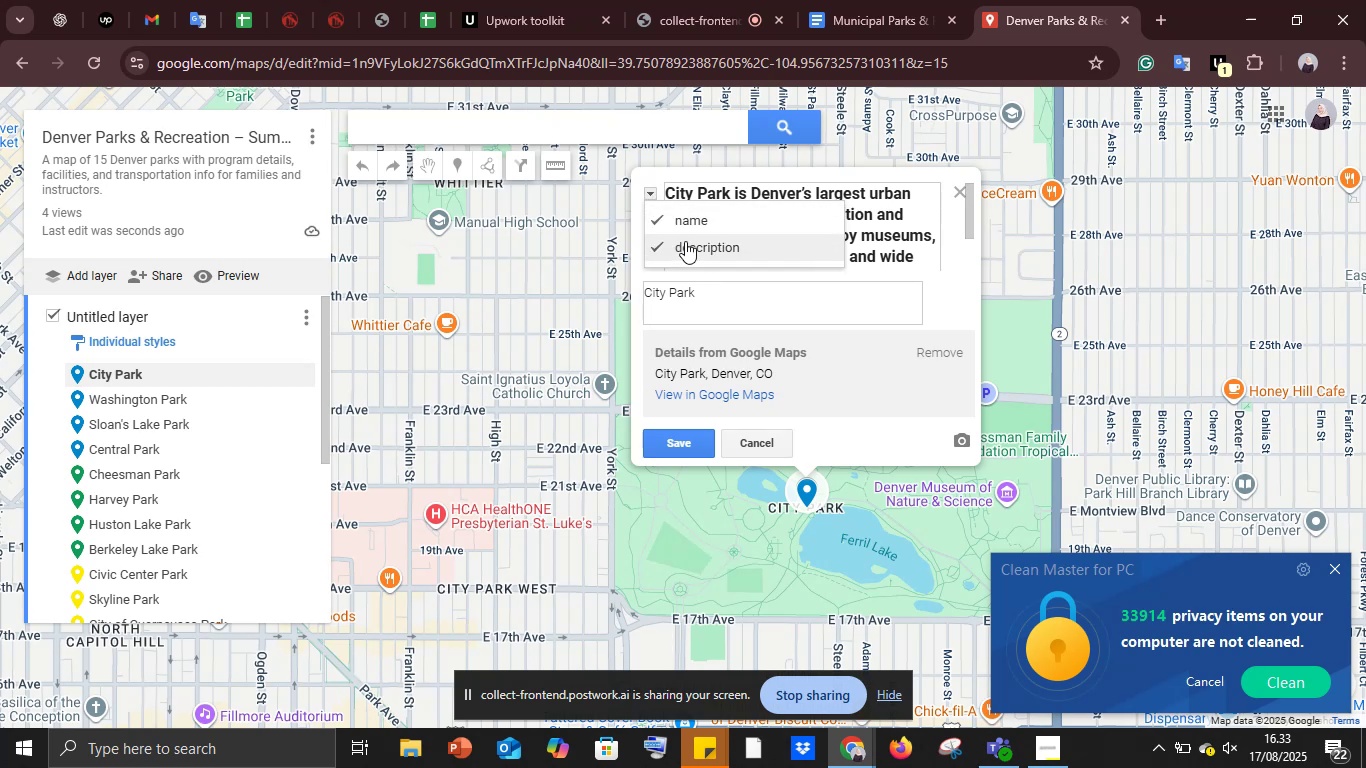 
left_click([686, 243])
 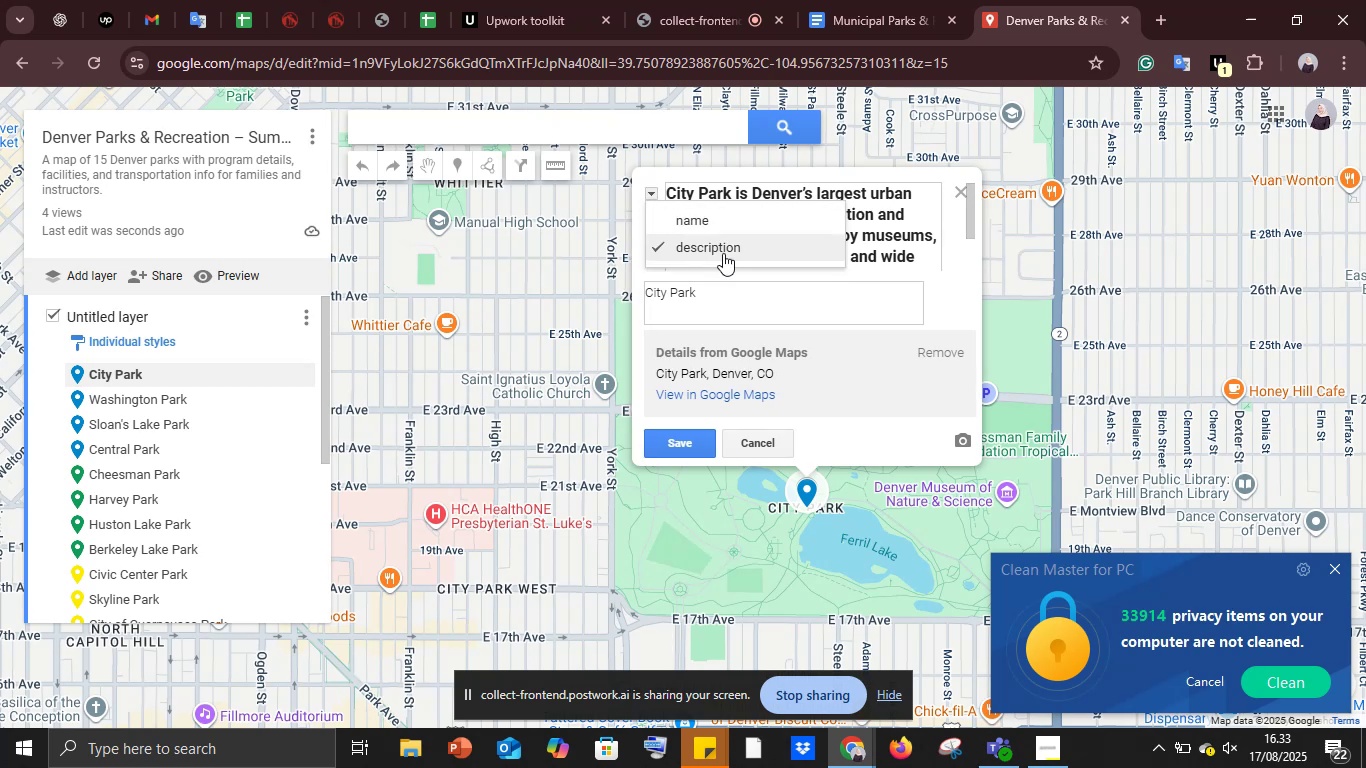 
left_click([685, 218])
 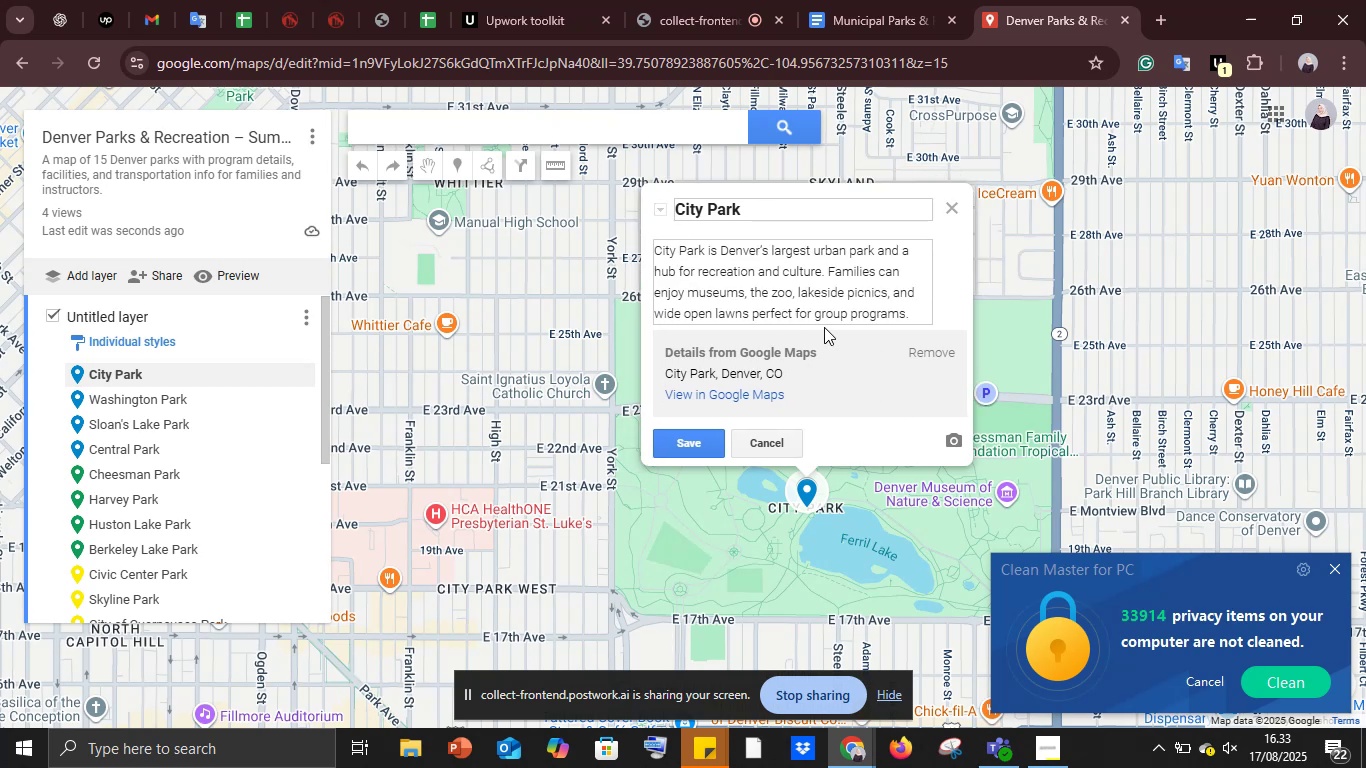 
left_click([900, 308])
 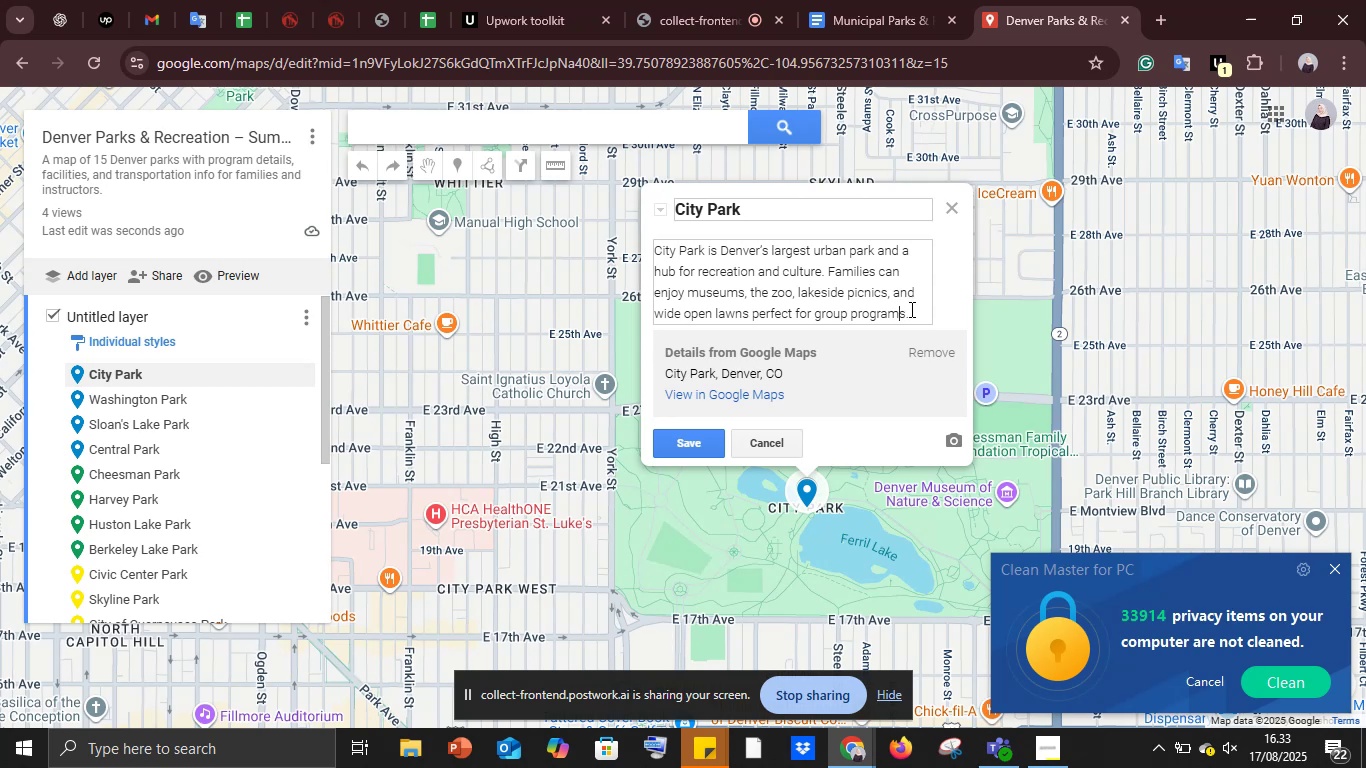 
left_click([910, 309])
 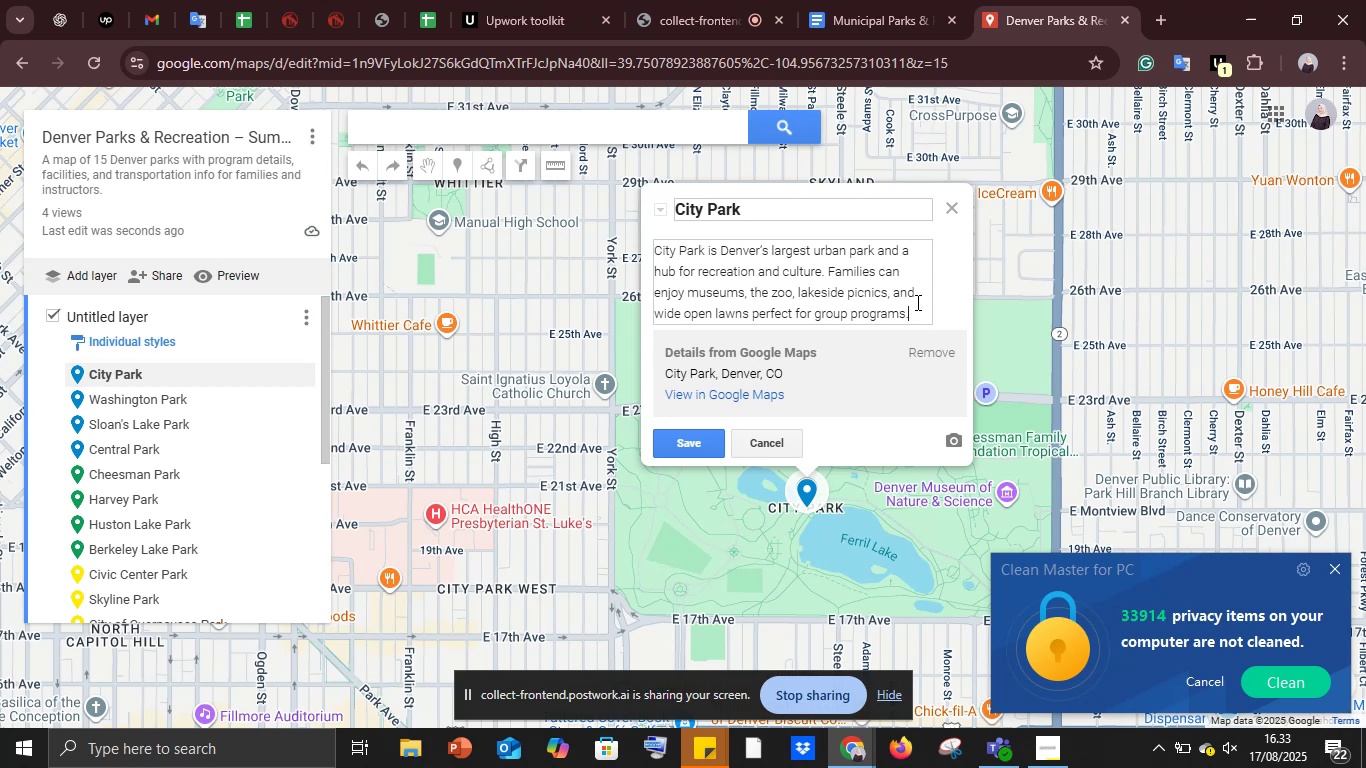 
key(Shift+Enter)
 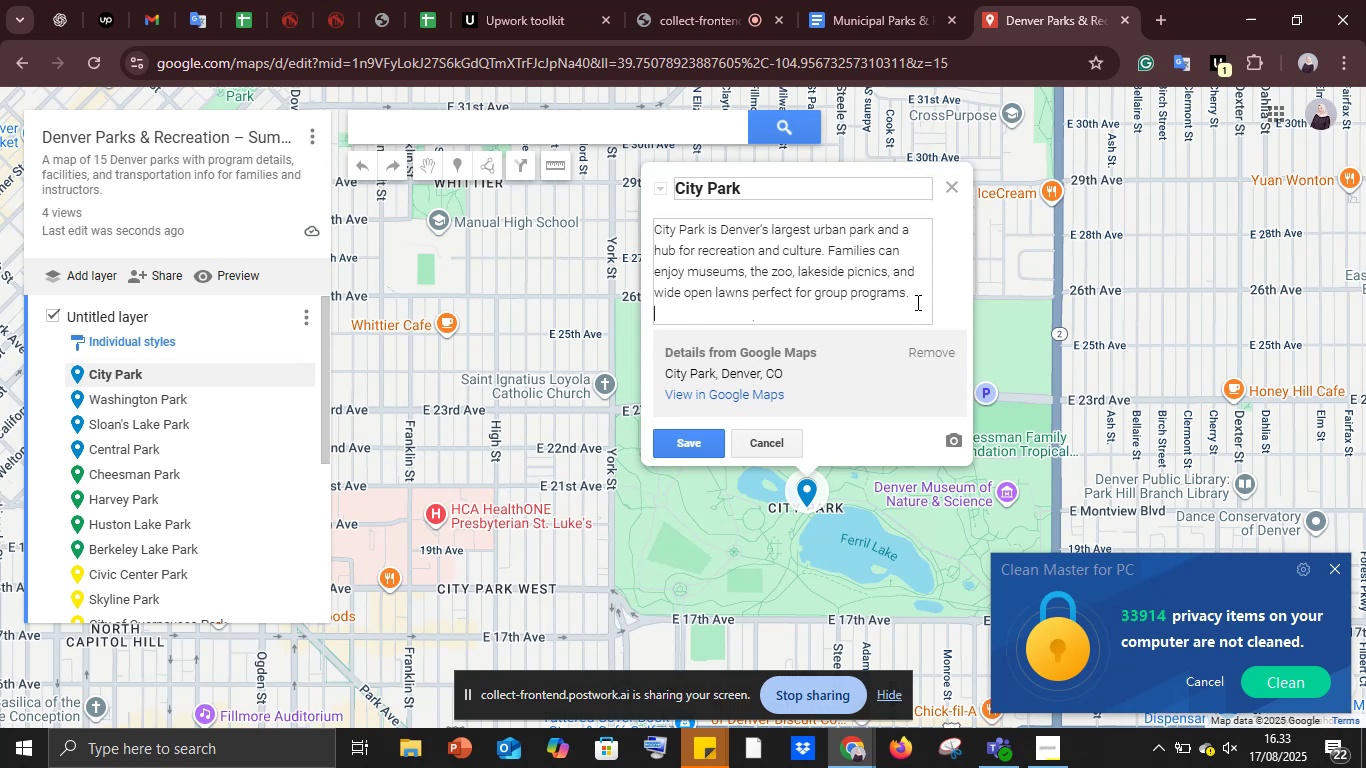 
key(Shift+Enter)
 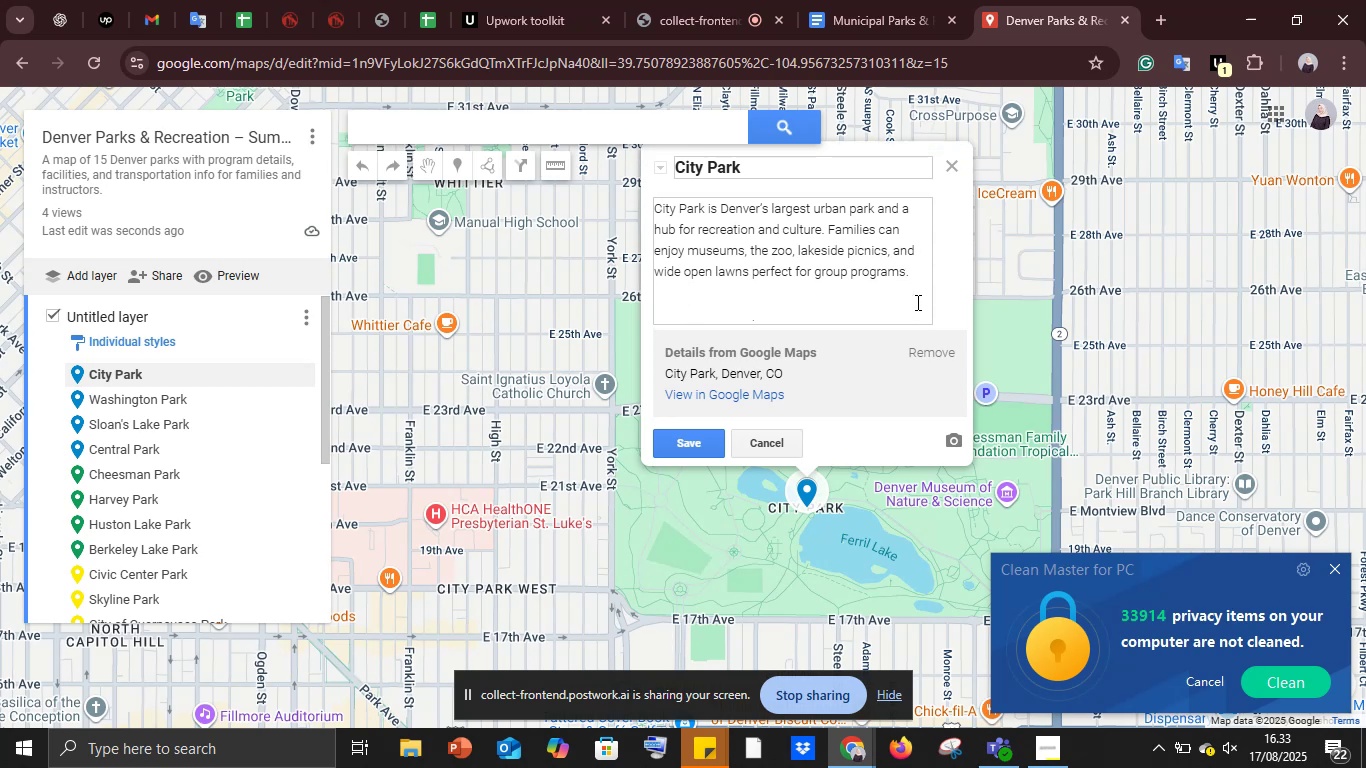 
key(Shift+Backspace)
 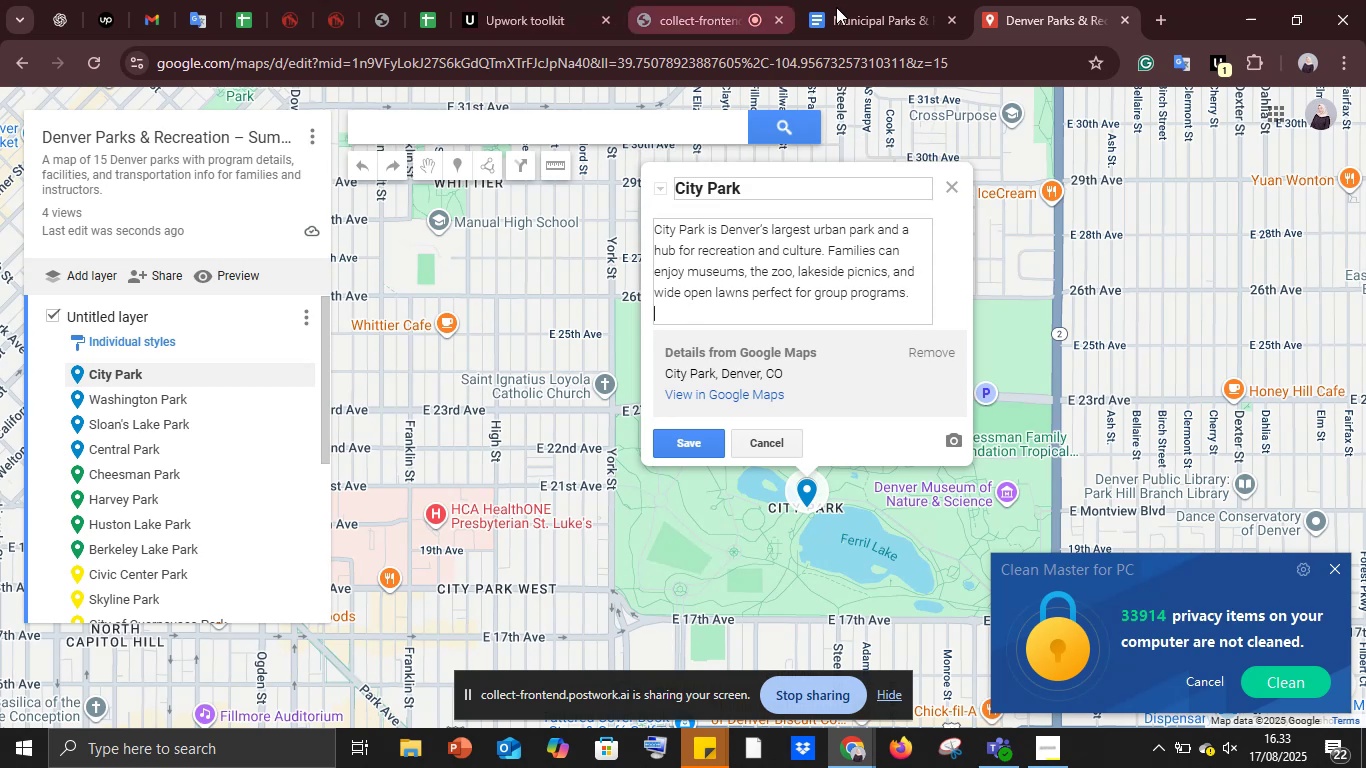 
left_click([896, 0])
 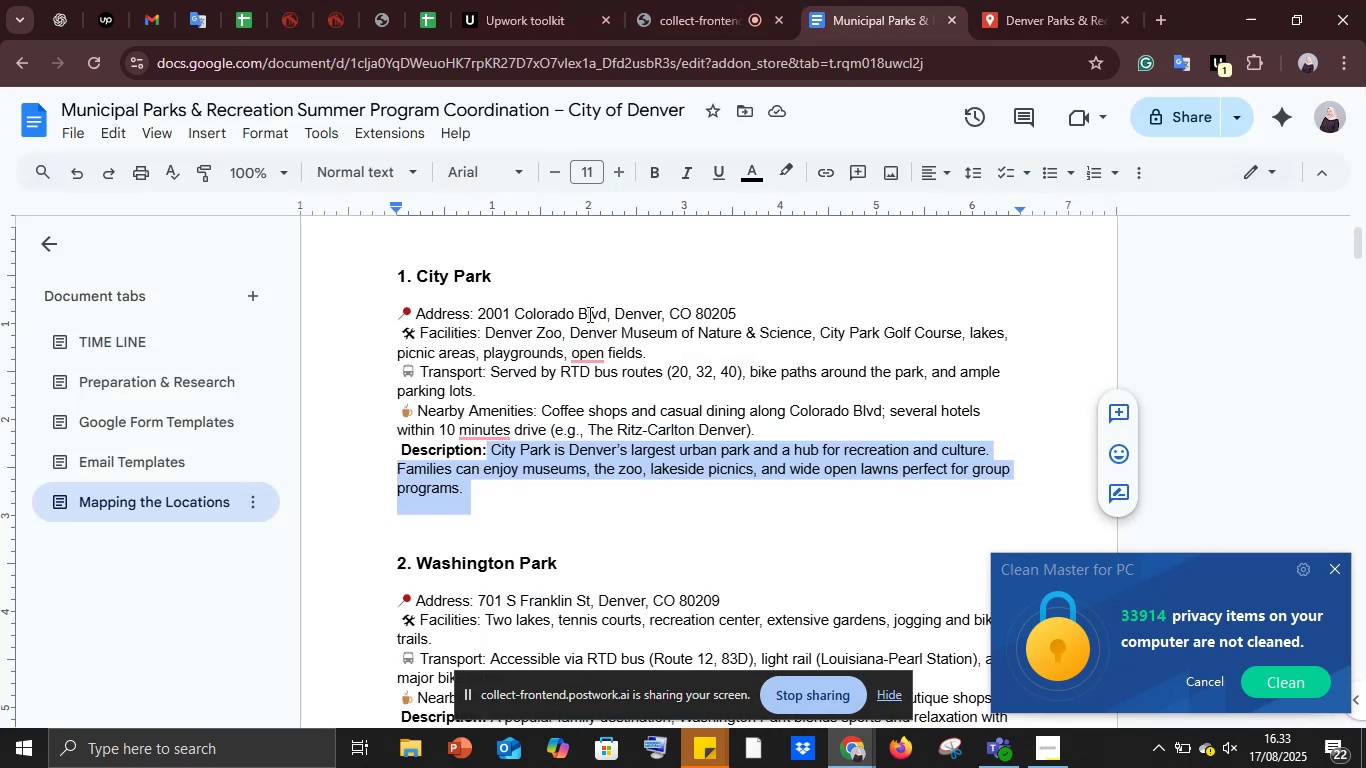 
scroll: coordinate [469, 377], scroll_direction: down, amount: 9.0
 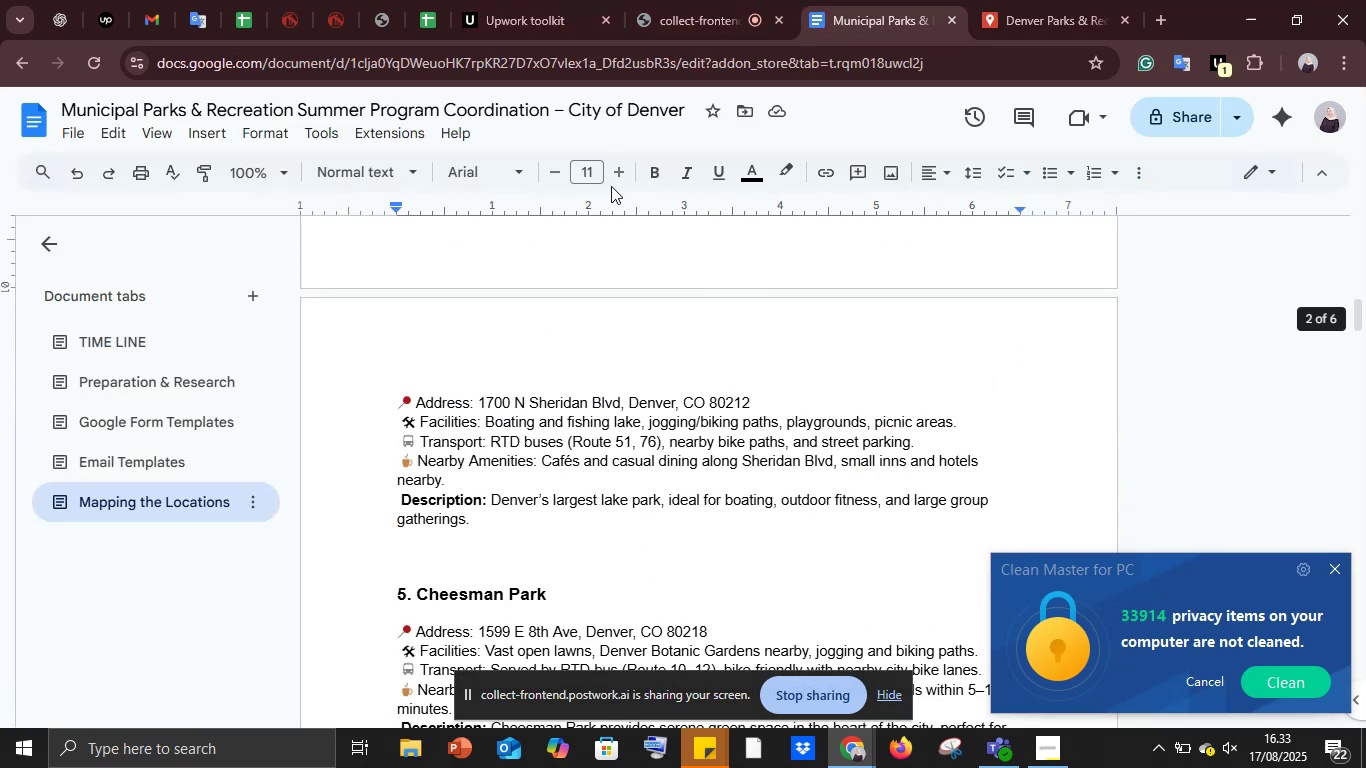 
scroll: coordinate [501, 431], scroll_direction: up, amount: 10.0
 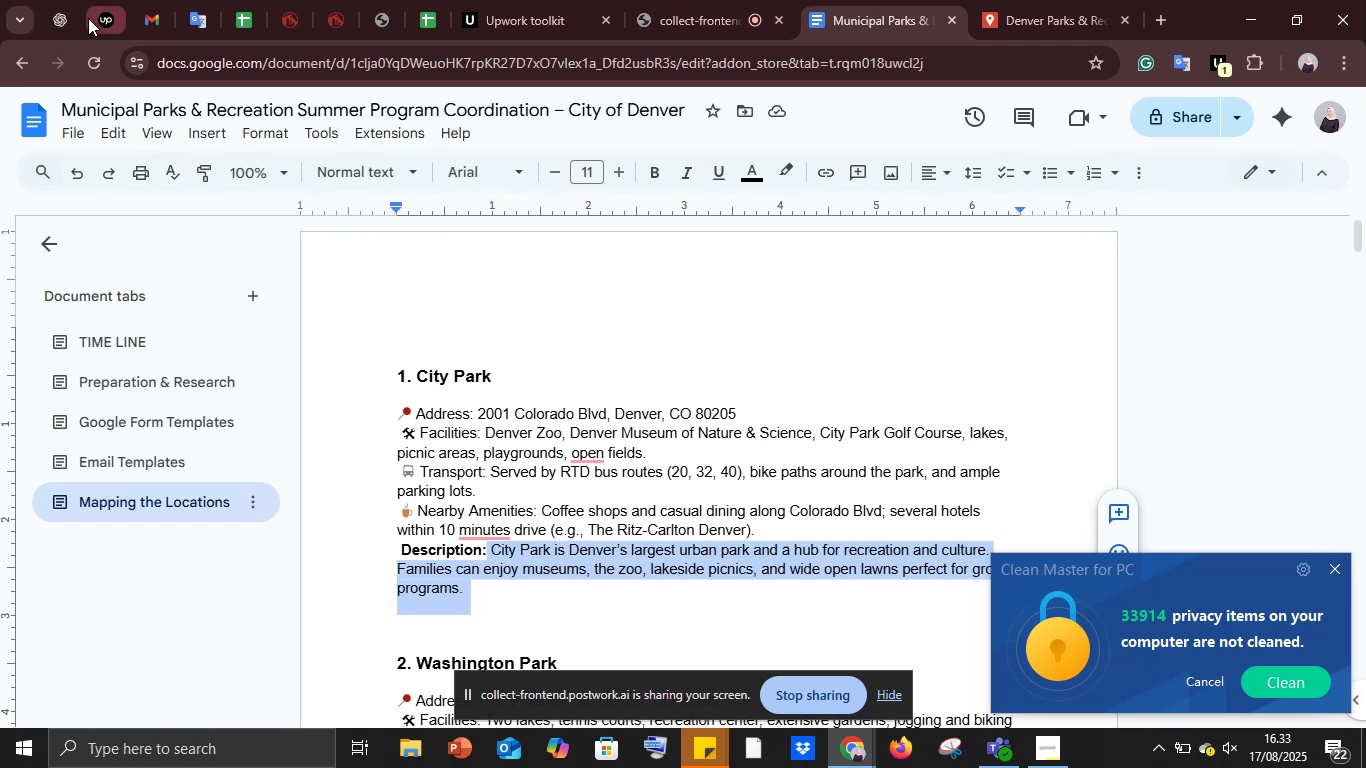 
left_click([94, 20])
 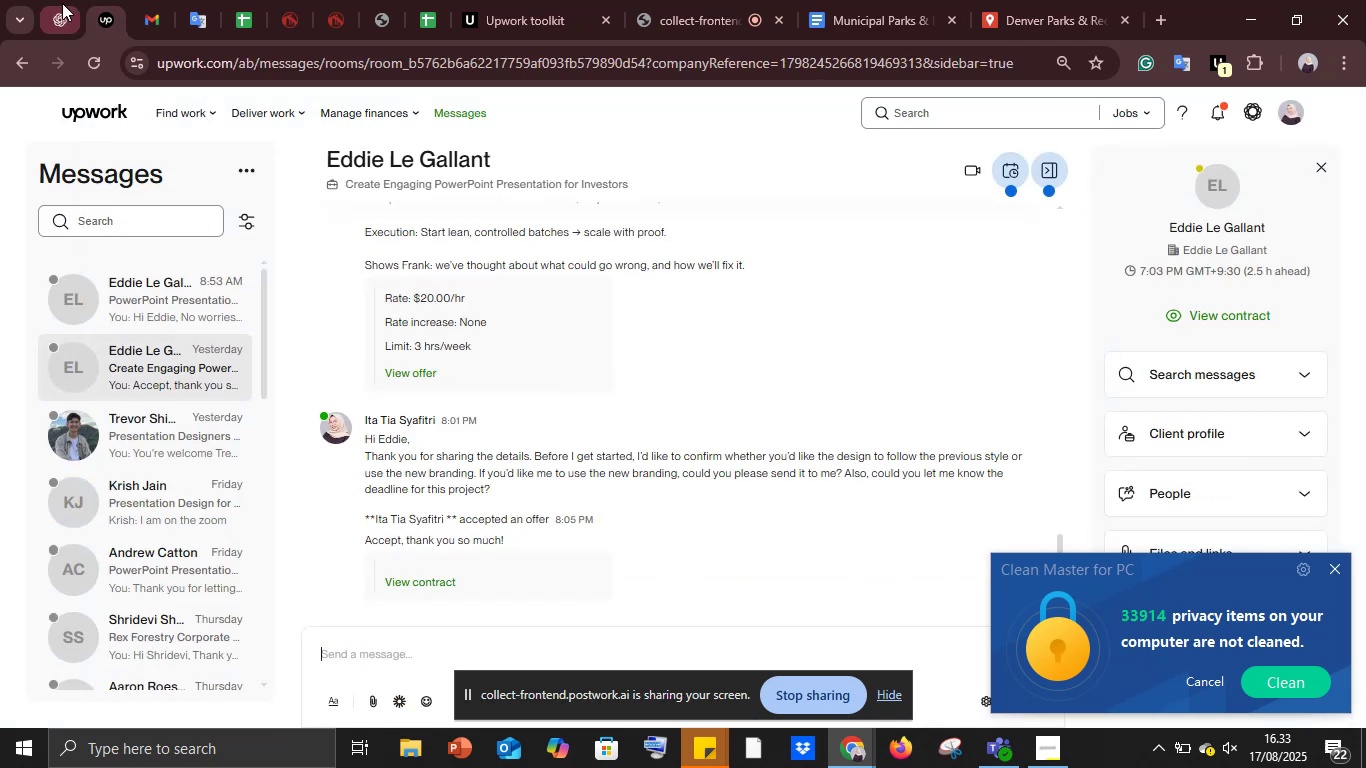 
left_click([62, 3])
 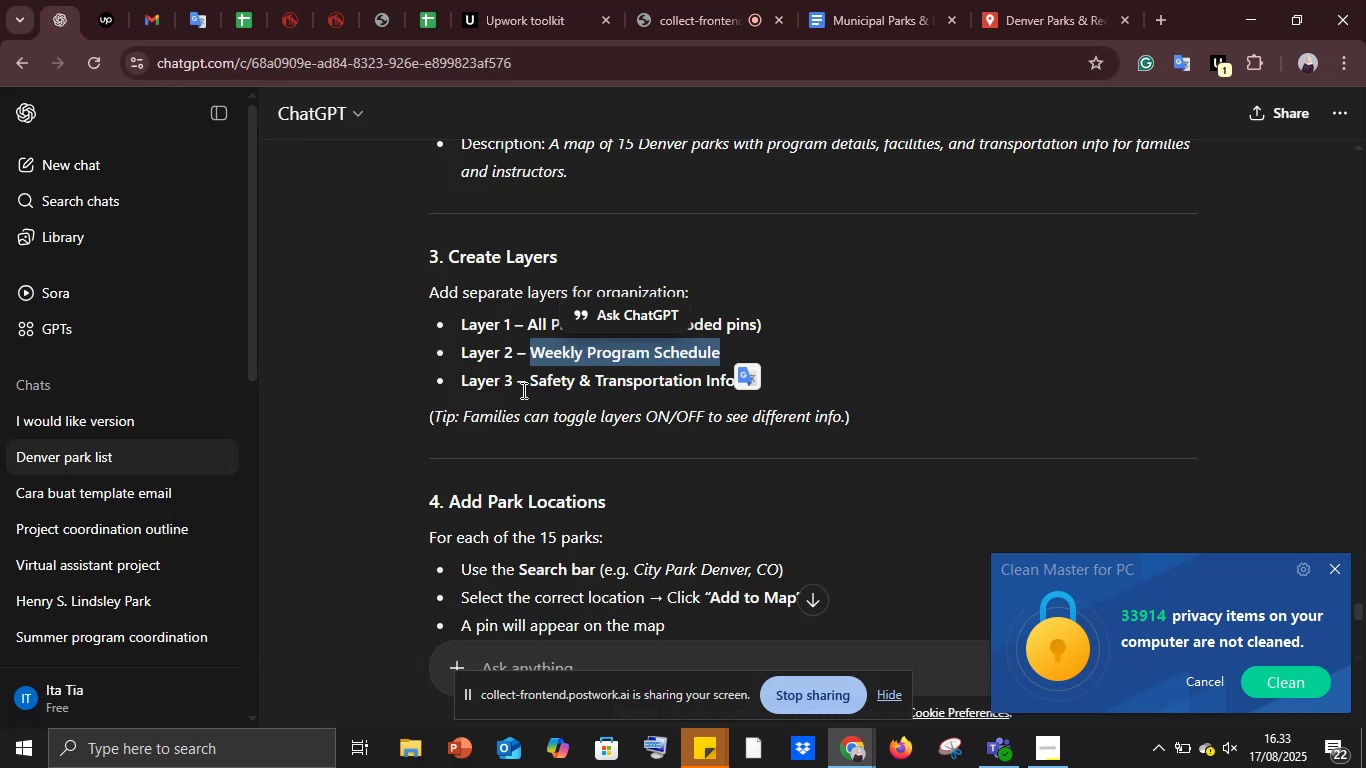 
scroll: coordinate [533, 385], scroll_direction: down, amount: 6.0
 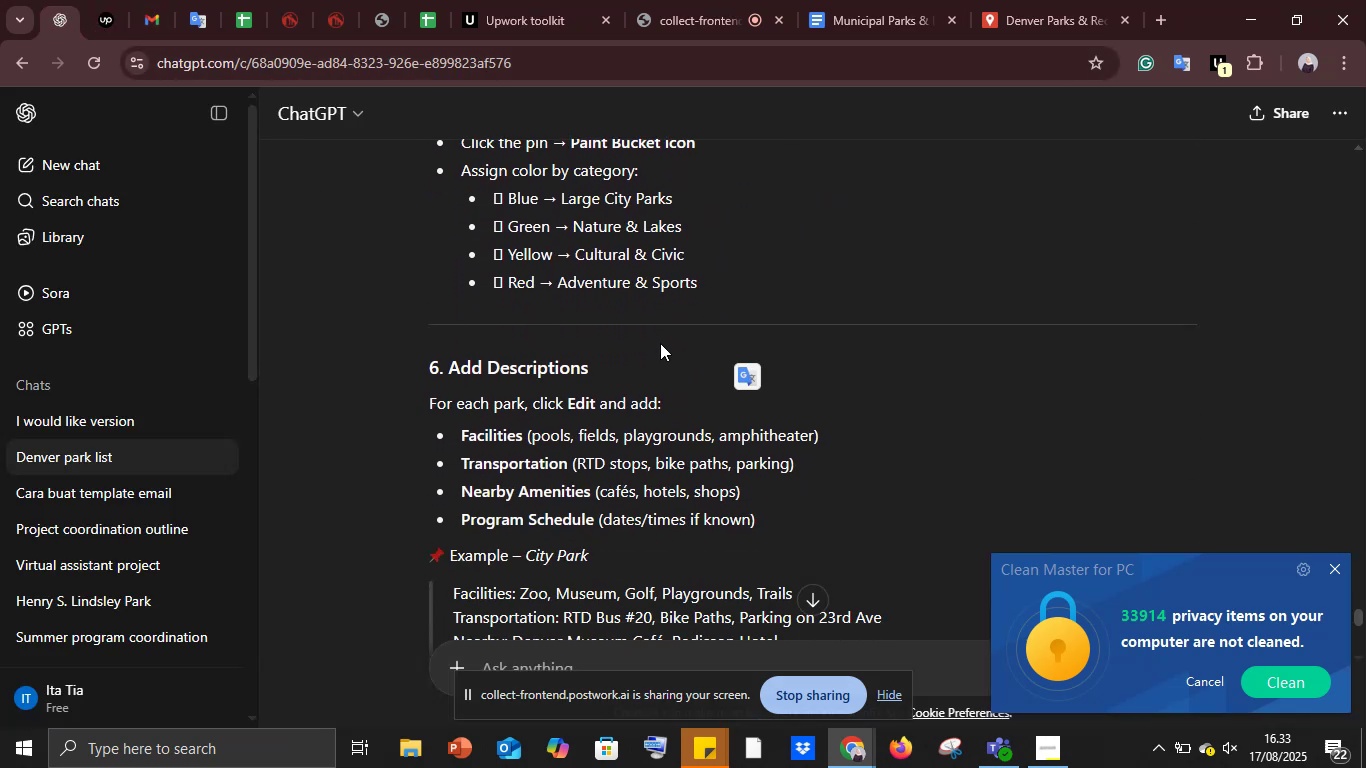 
wait(6.51)
 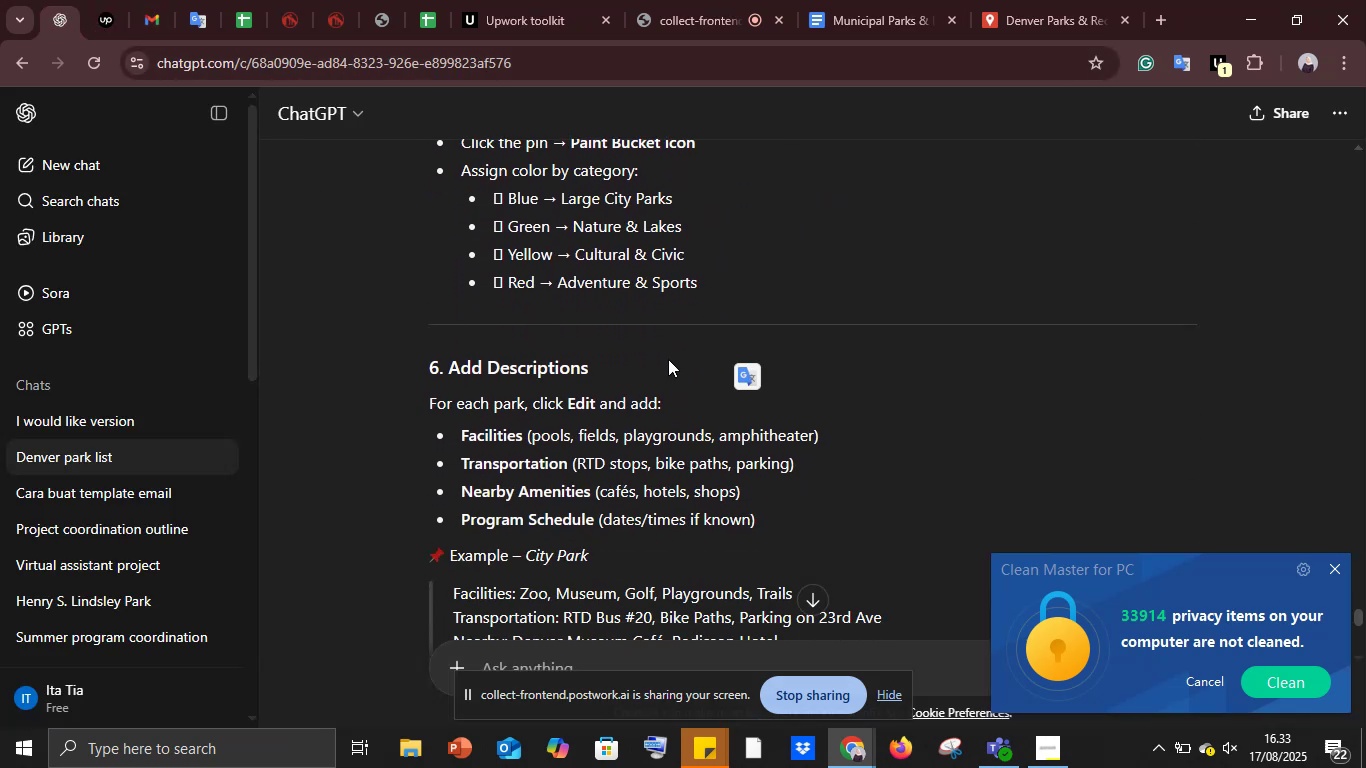 
scroll: coordinate [660, 343], scroll_direction: down, amount: 2.0
 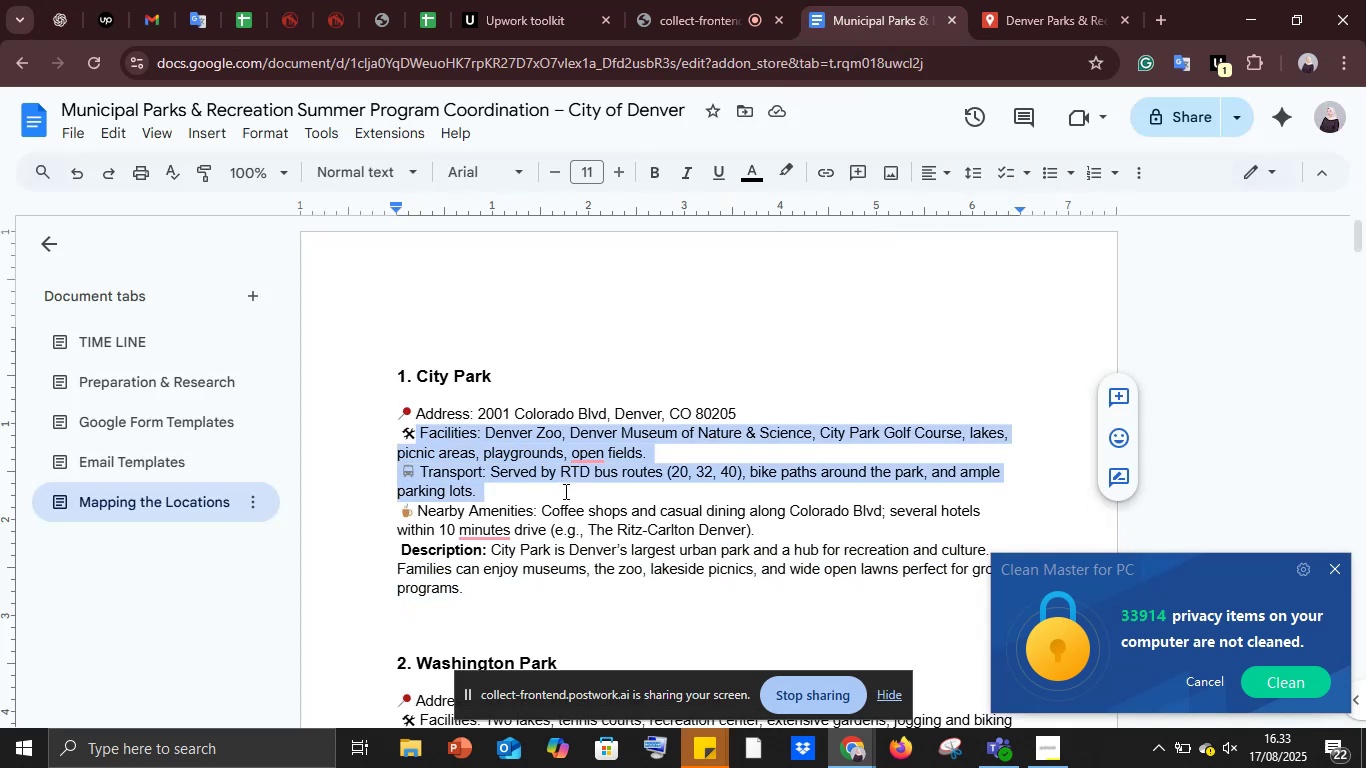 
wait(6.99)
 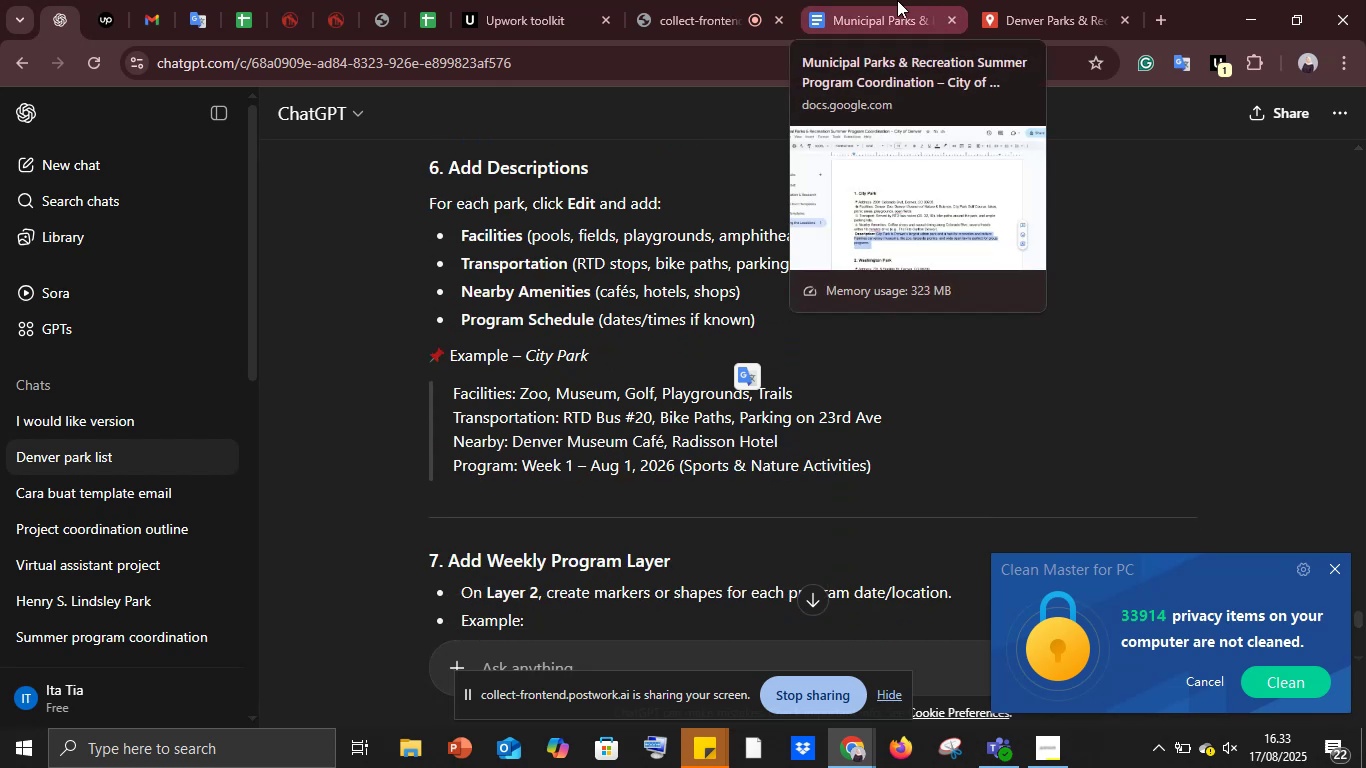 
key(Control+C)
 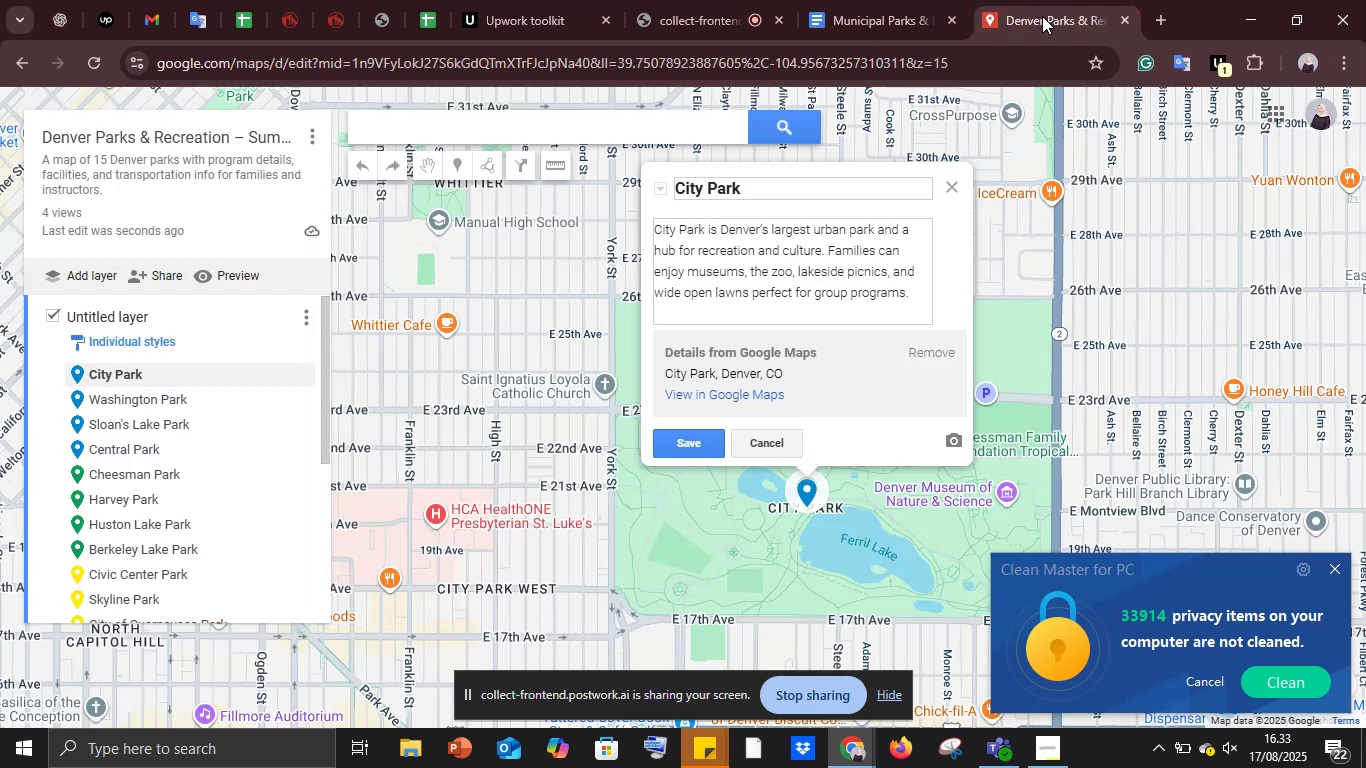 
key(Control+V)
 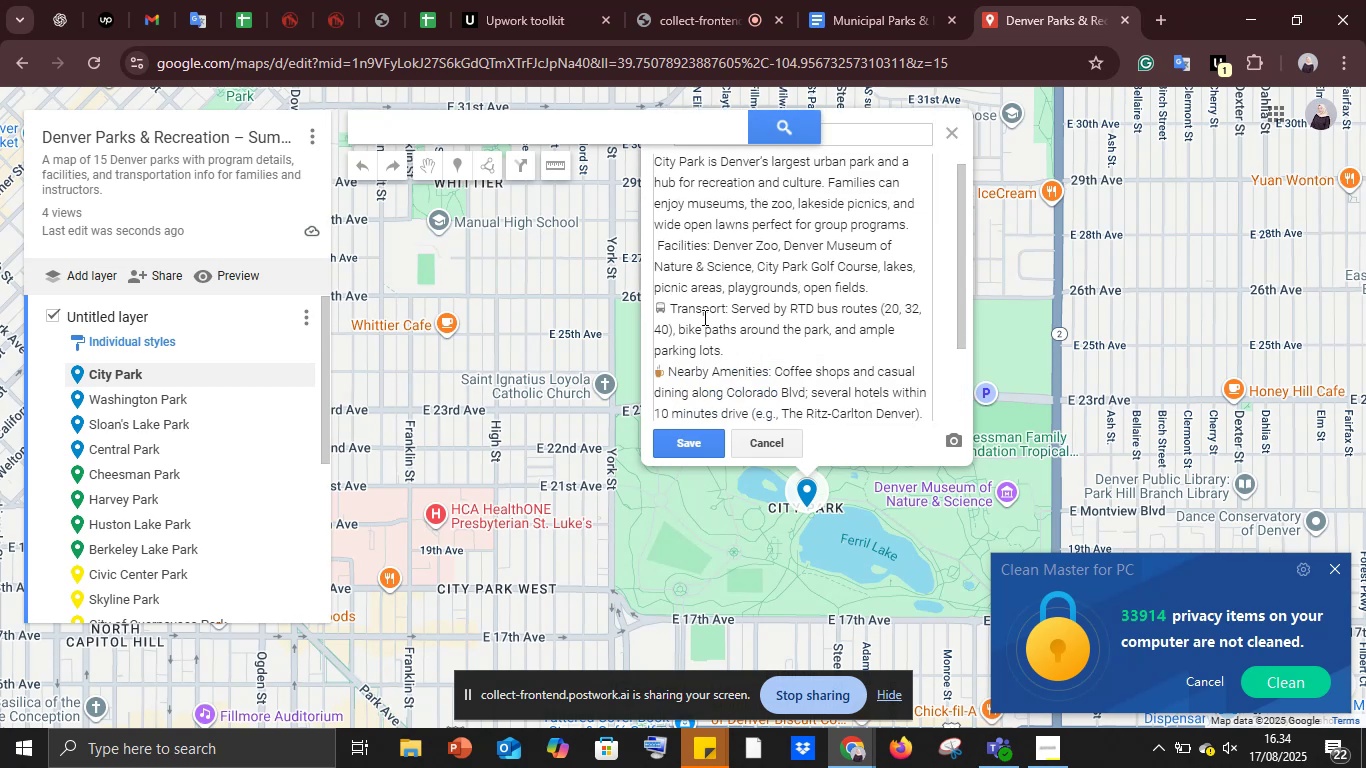 
scroll: coordinate [708, 321], scroll_direction: up, amount: 4.0
 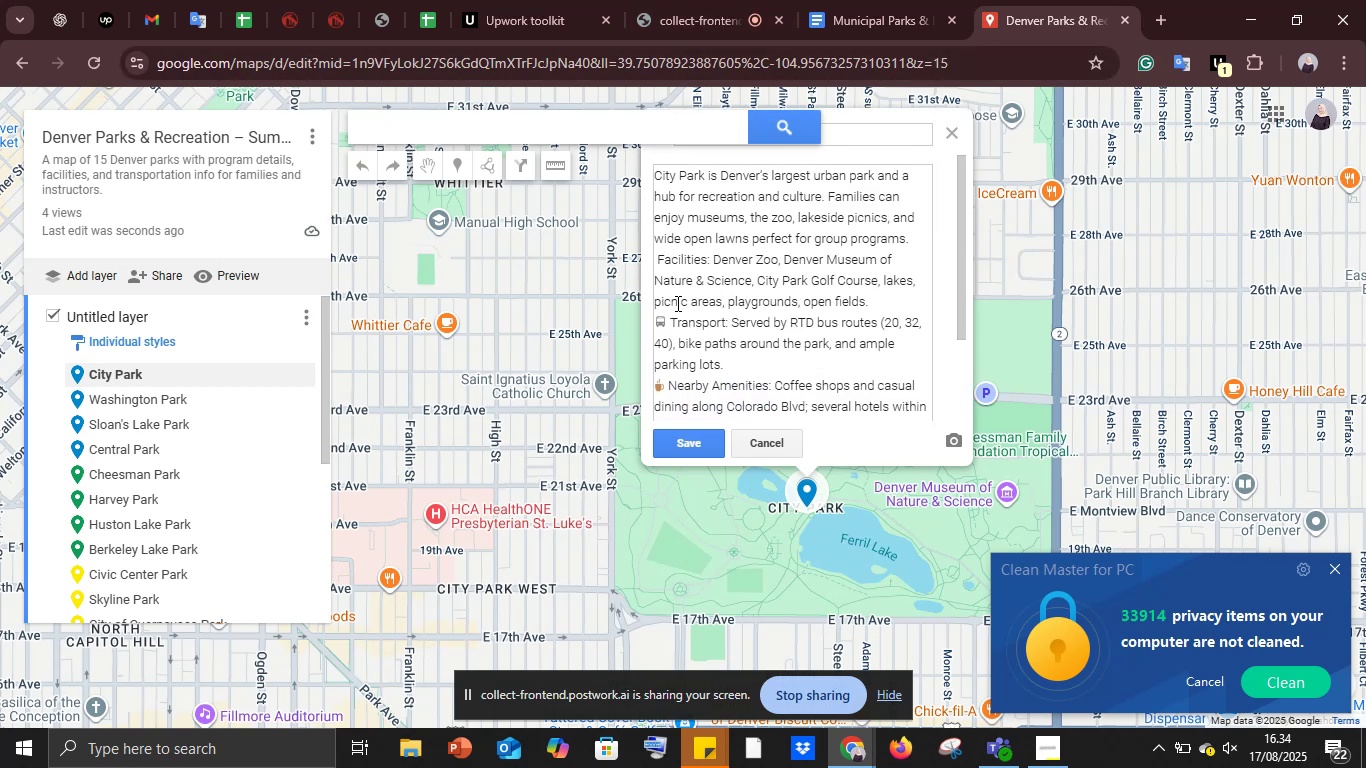 
left_click([660, 259])
 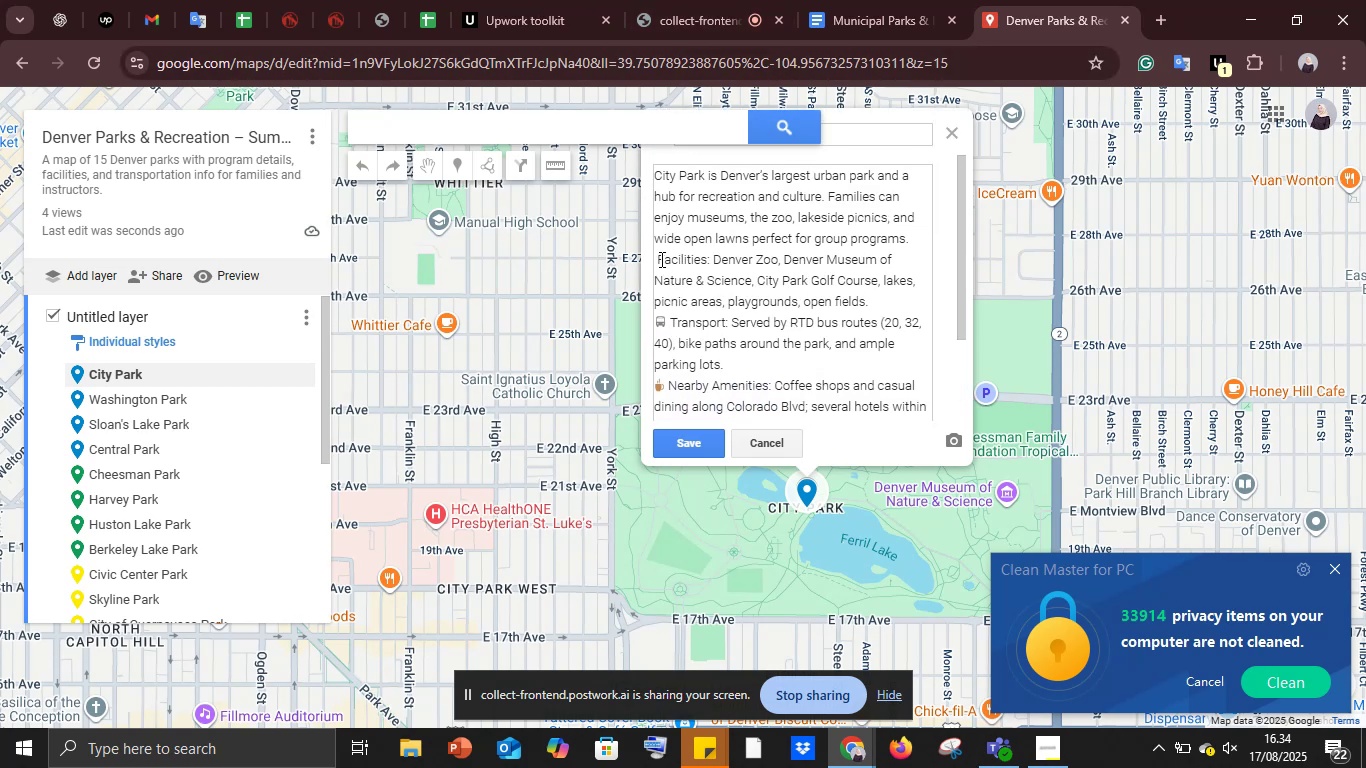 
key(Backspace)
 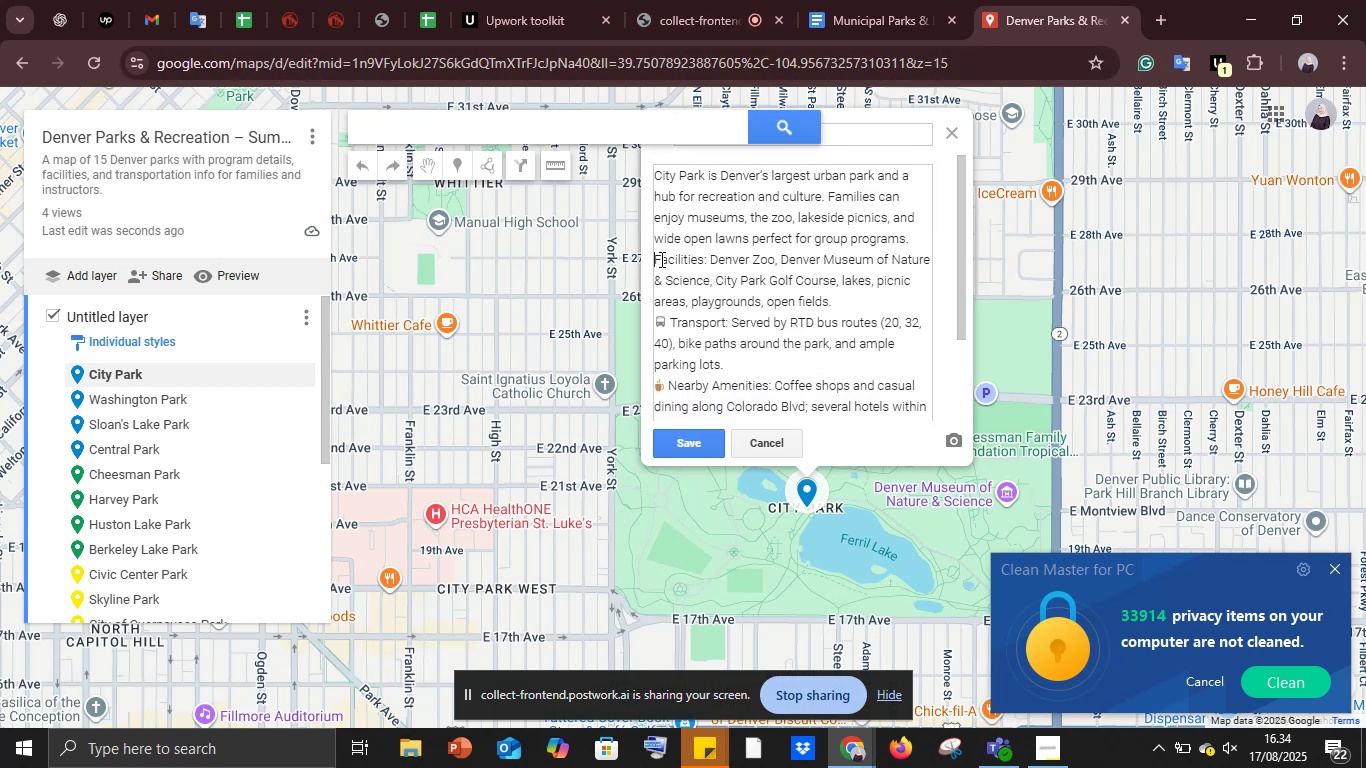 
key(Enter)
 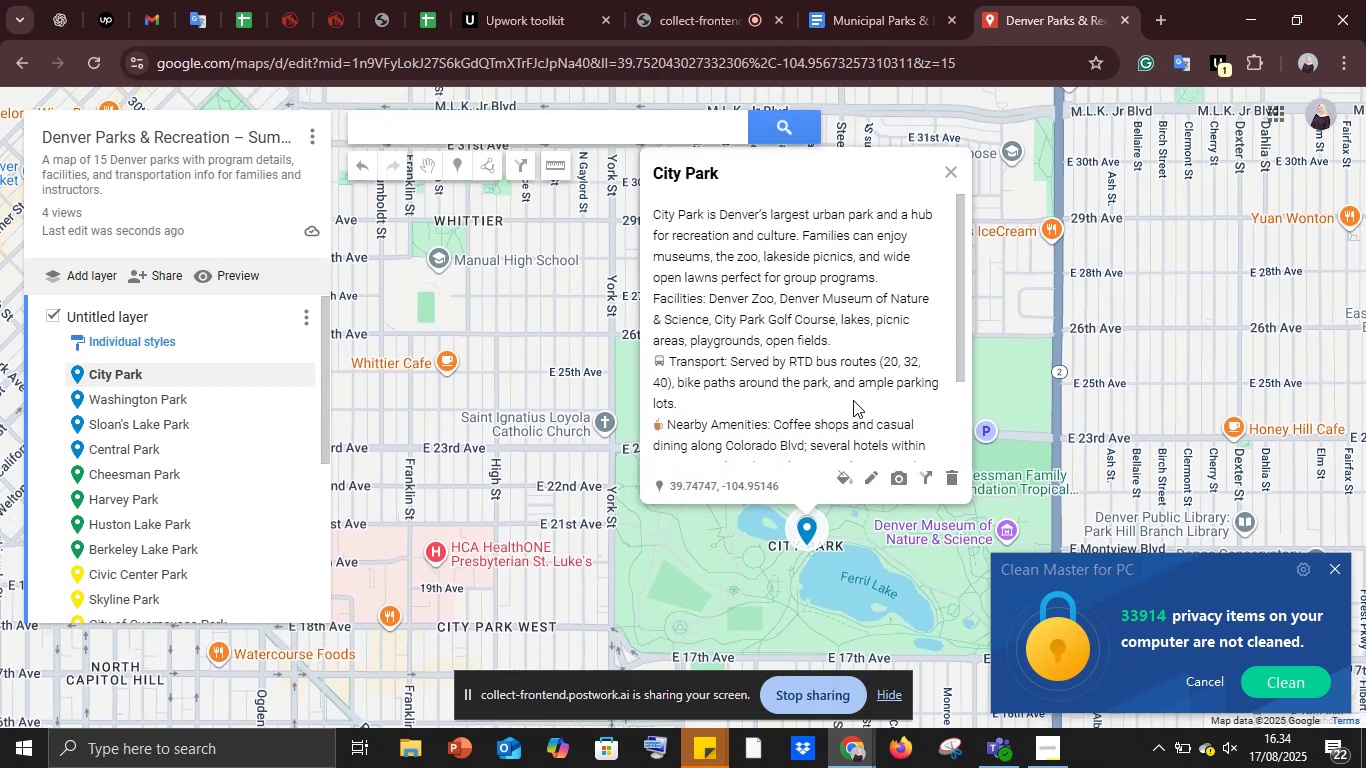 
left_click([874, 478])
 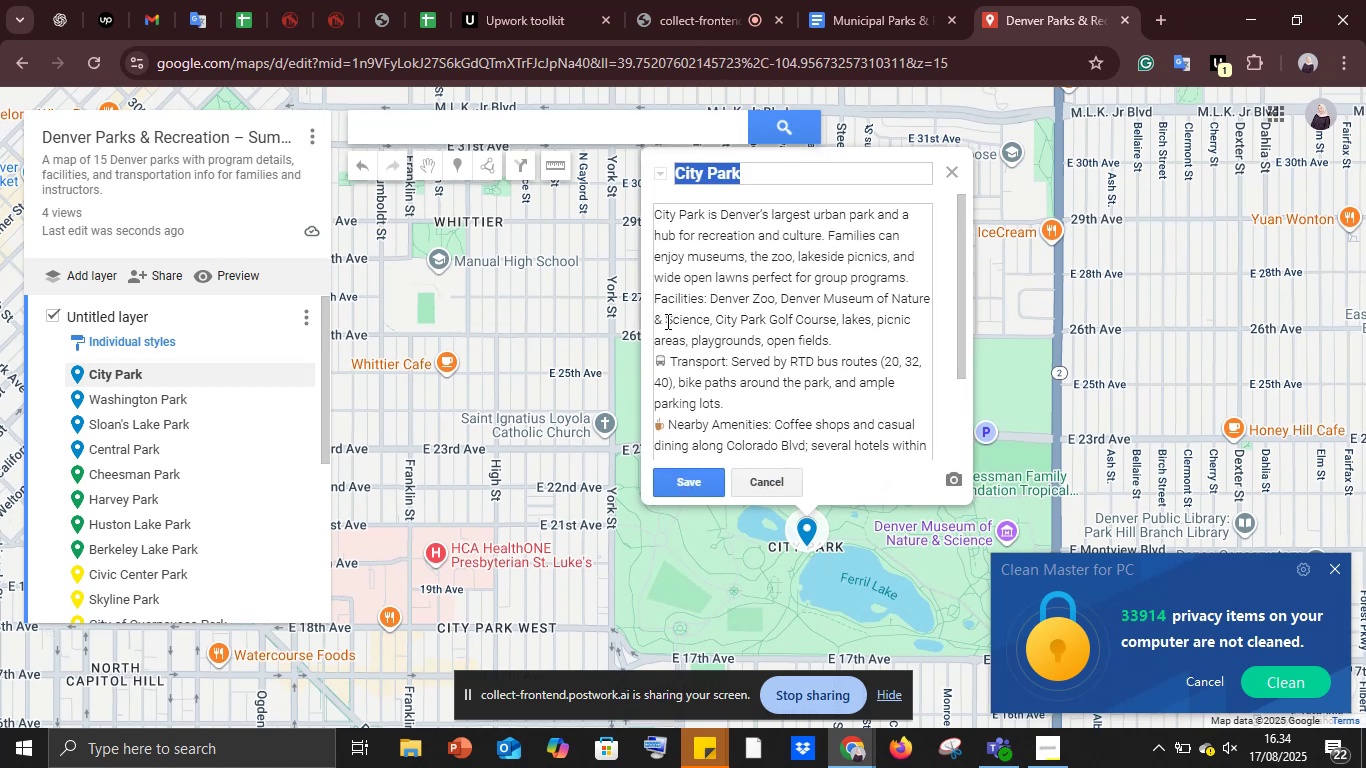 
left_click([677, 310])
 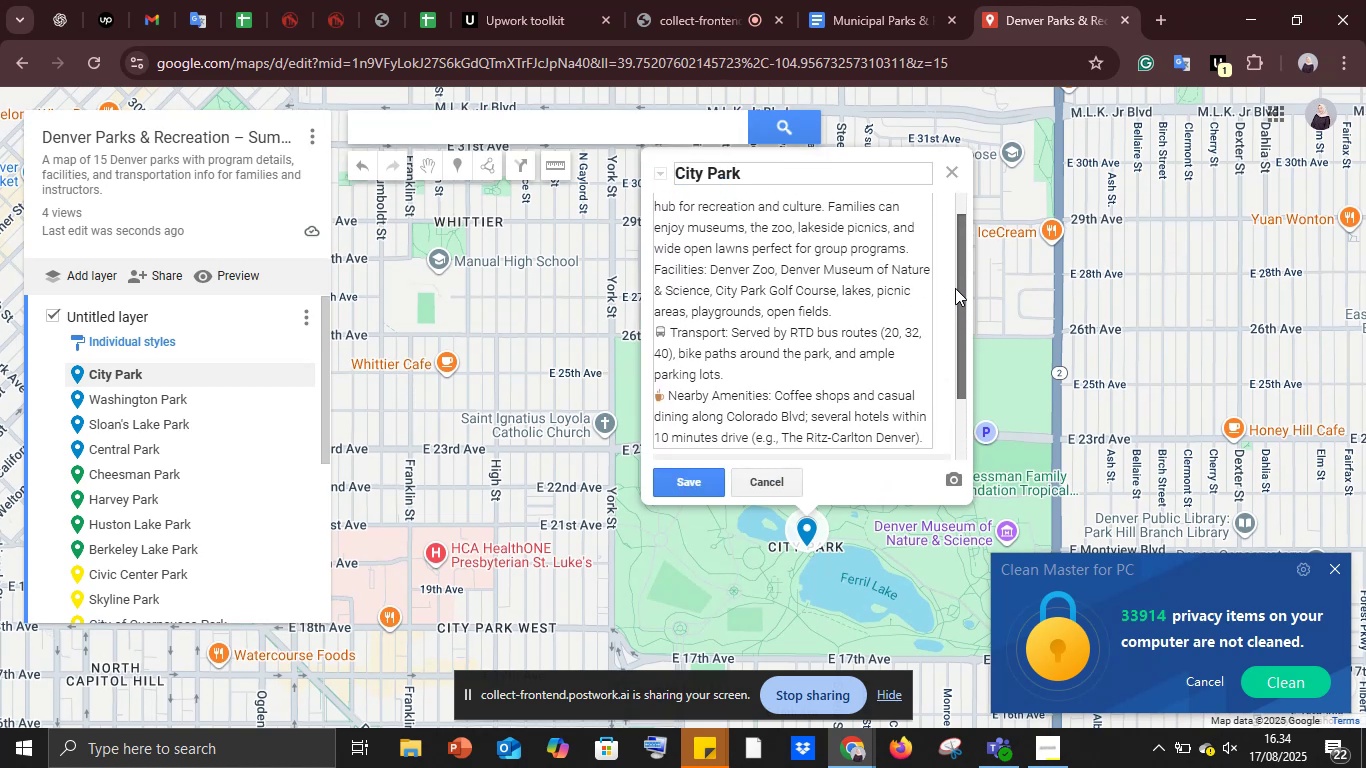 
wait(8.22)
 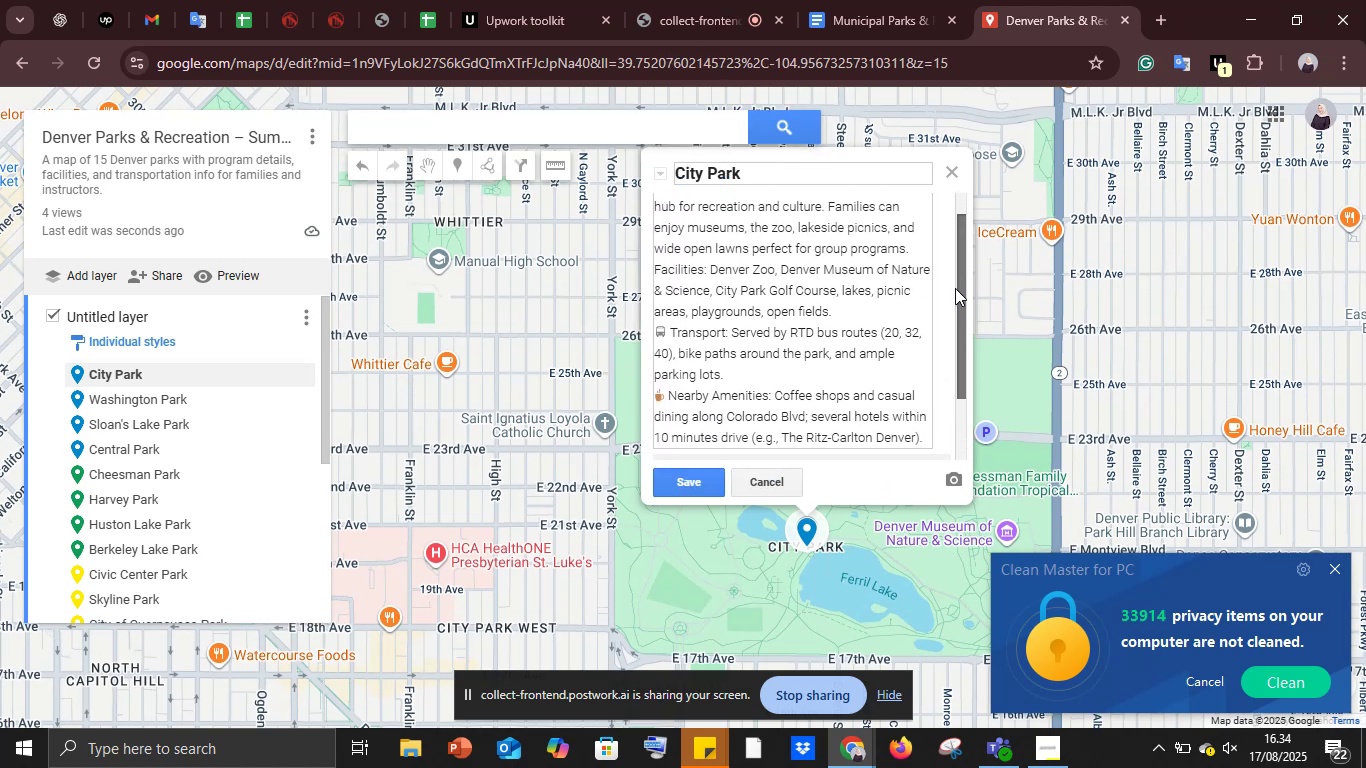 
left_click([723, 300])
 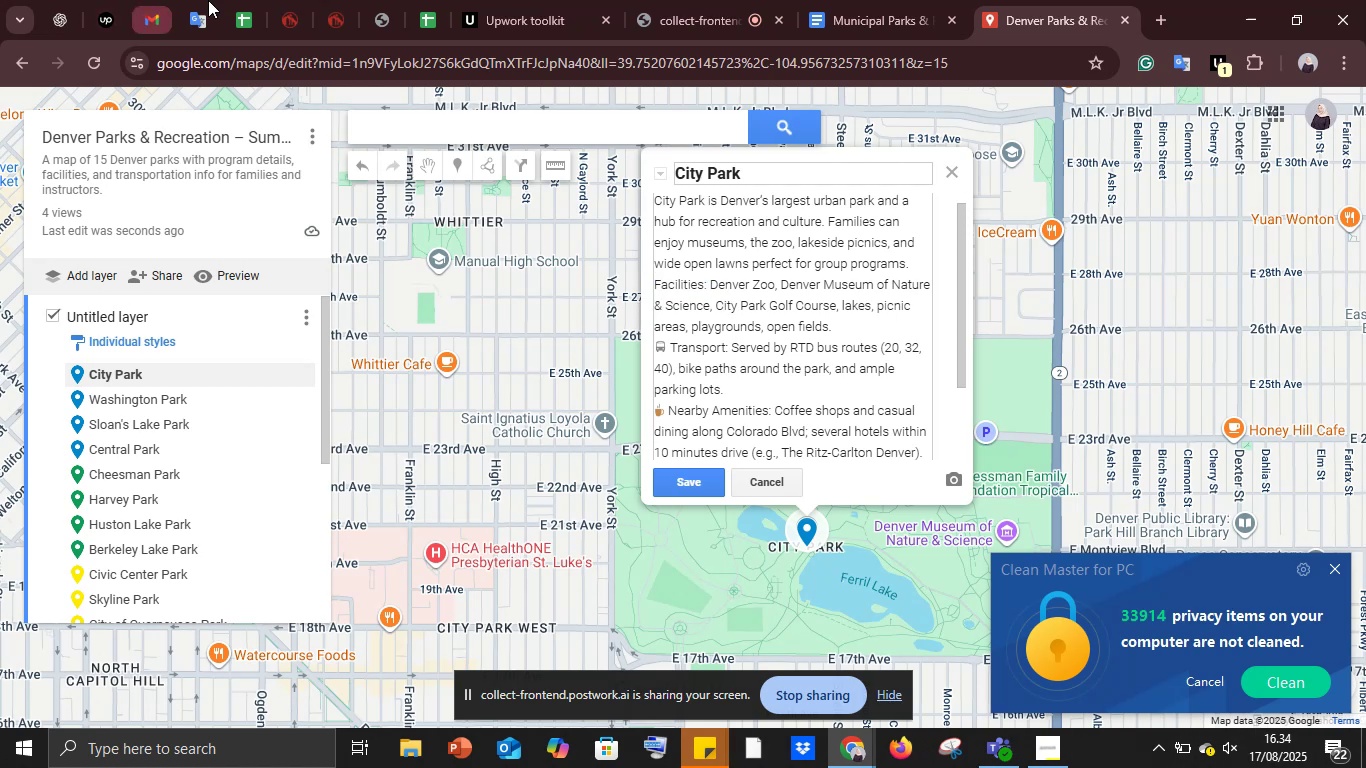 
left_click([190, 4])
 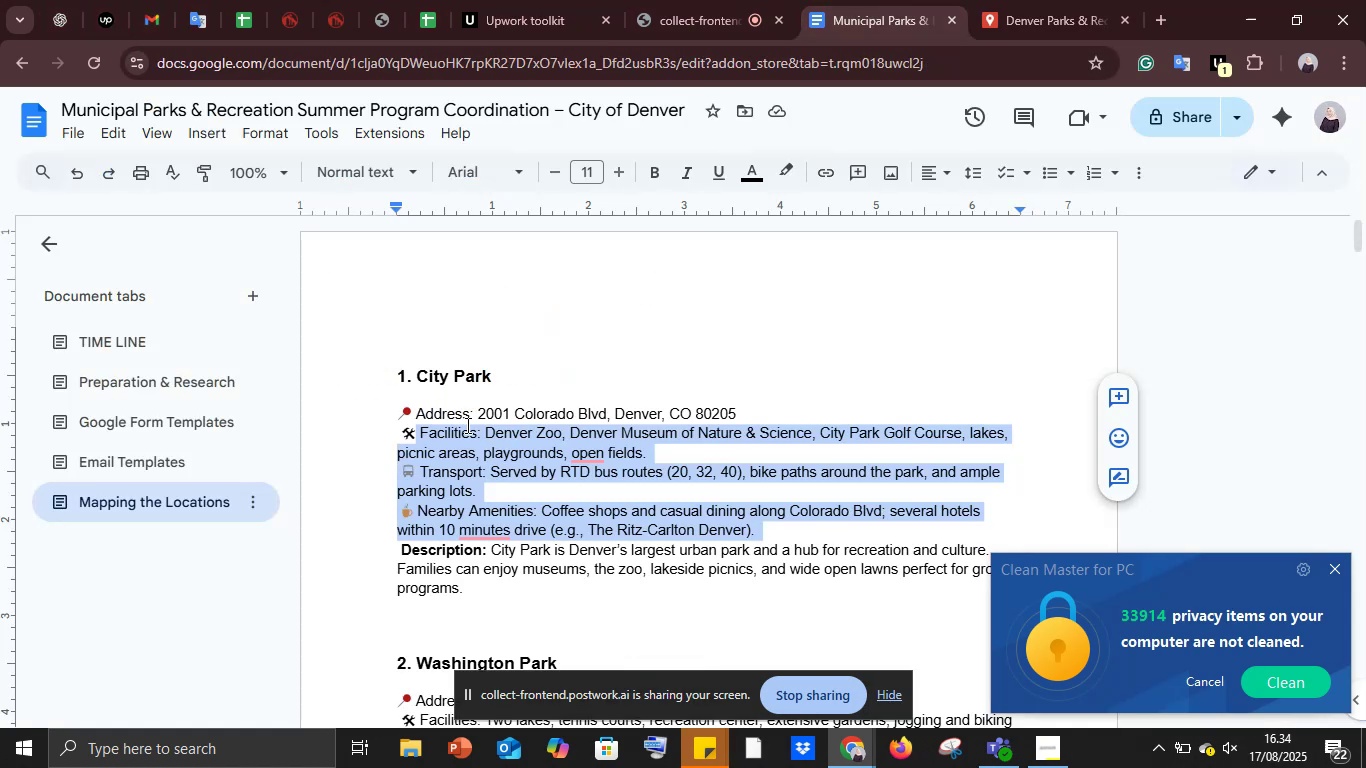 
left_click([403, 435])
 